 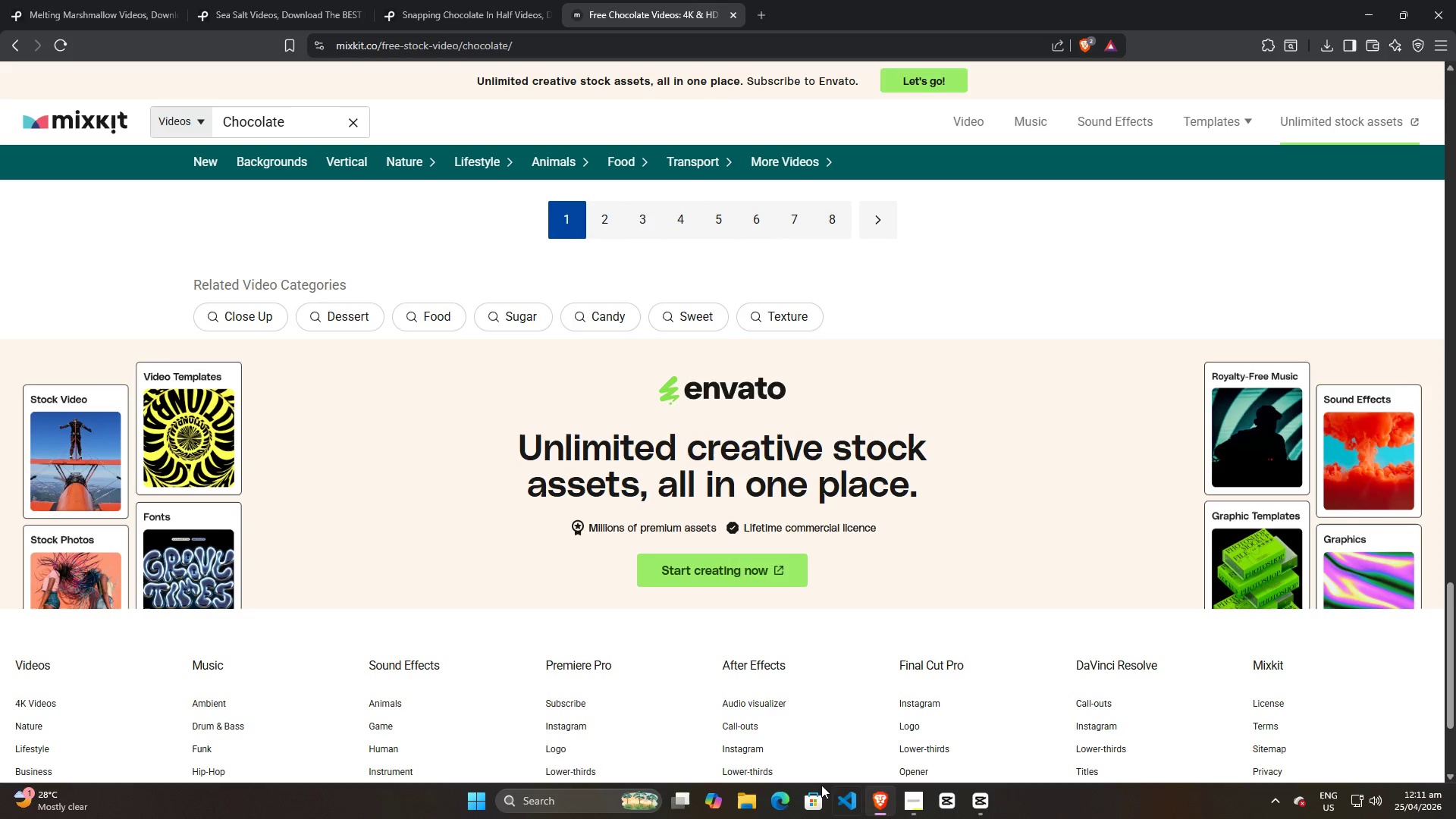 
scroll: coordinate [510, 540], scroll_direction: down, amount: 10.0
 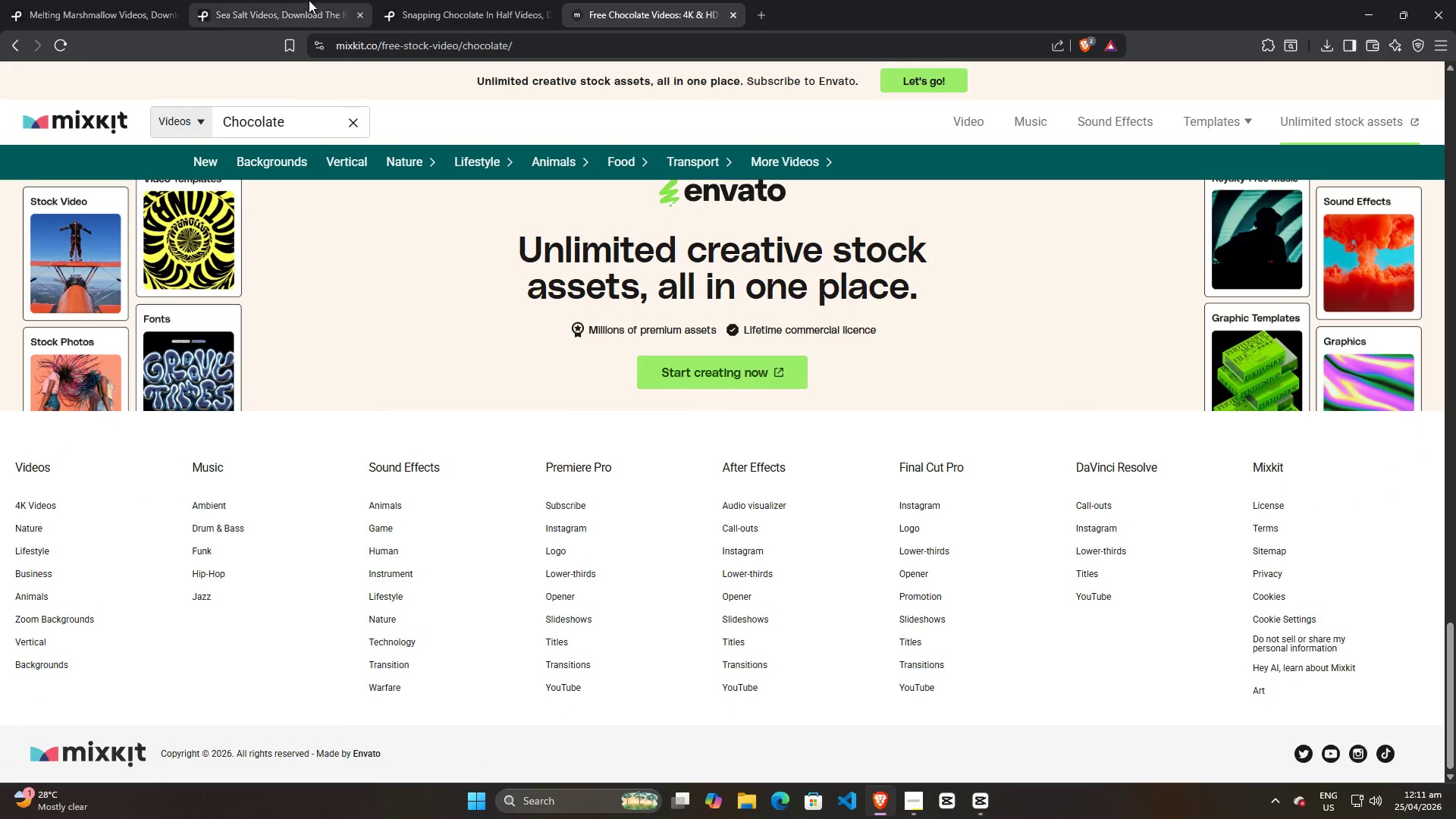 
double_click([424, 0])
 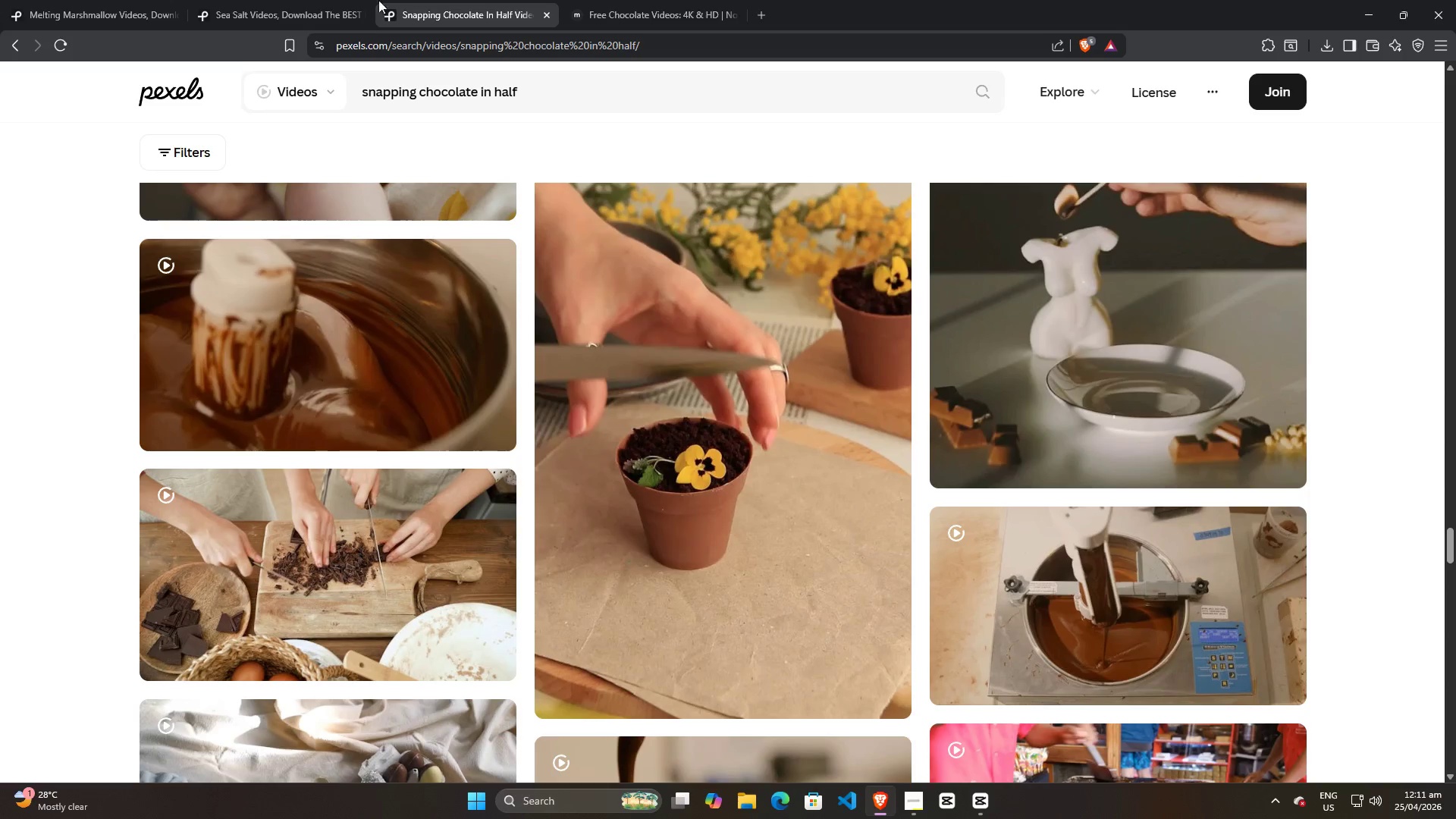 
triple_click([290, 0])
 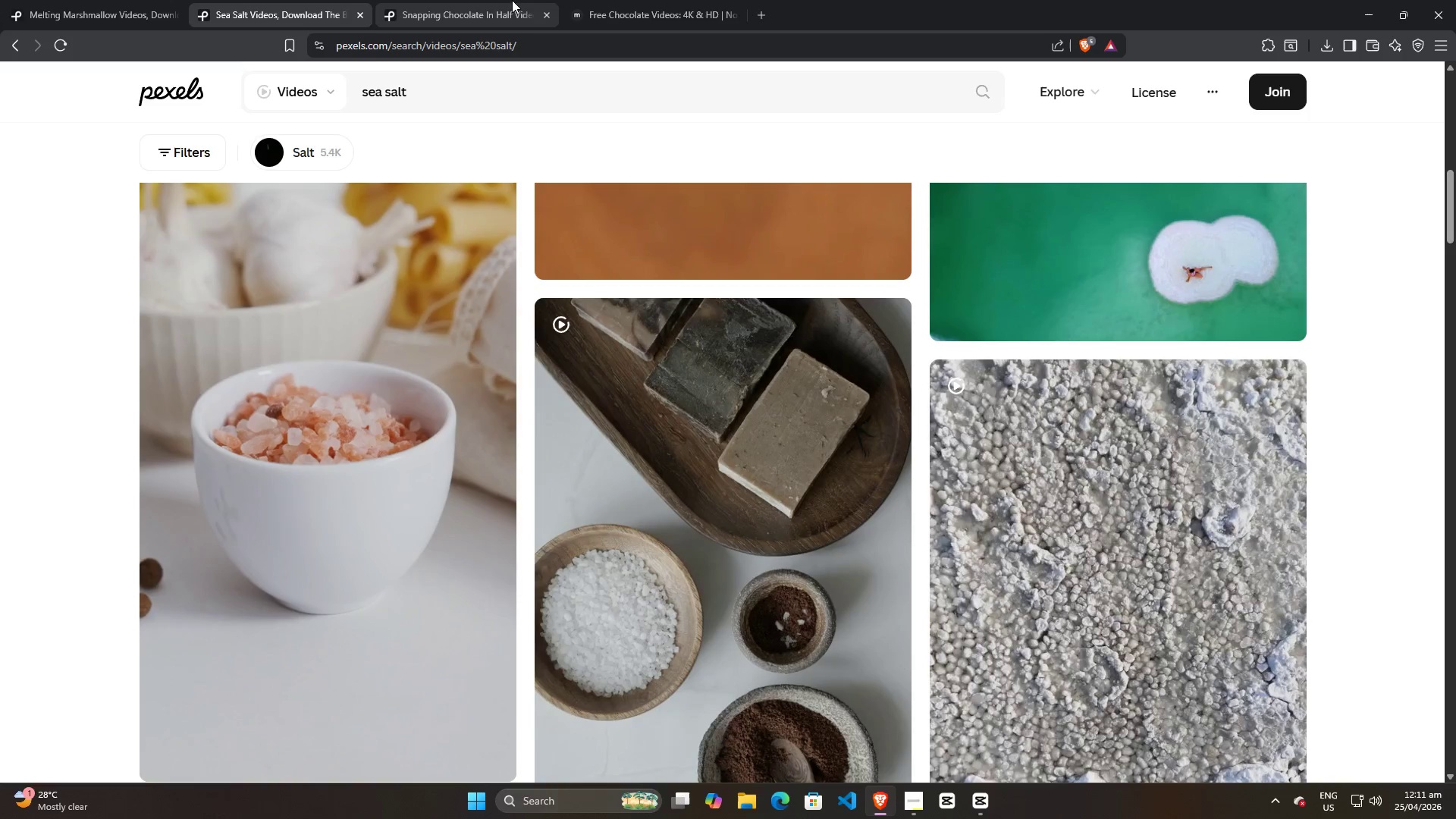 
left_click([496, 0])
 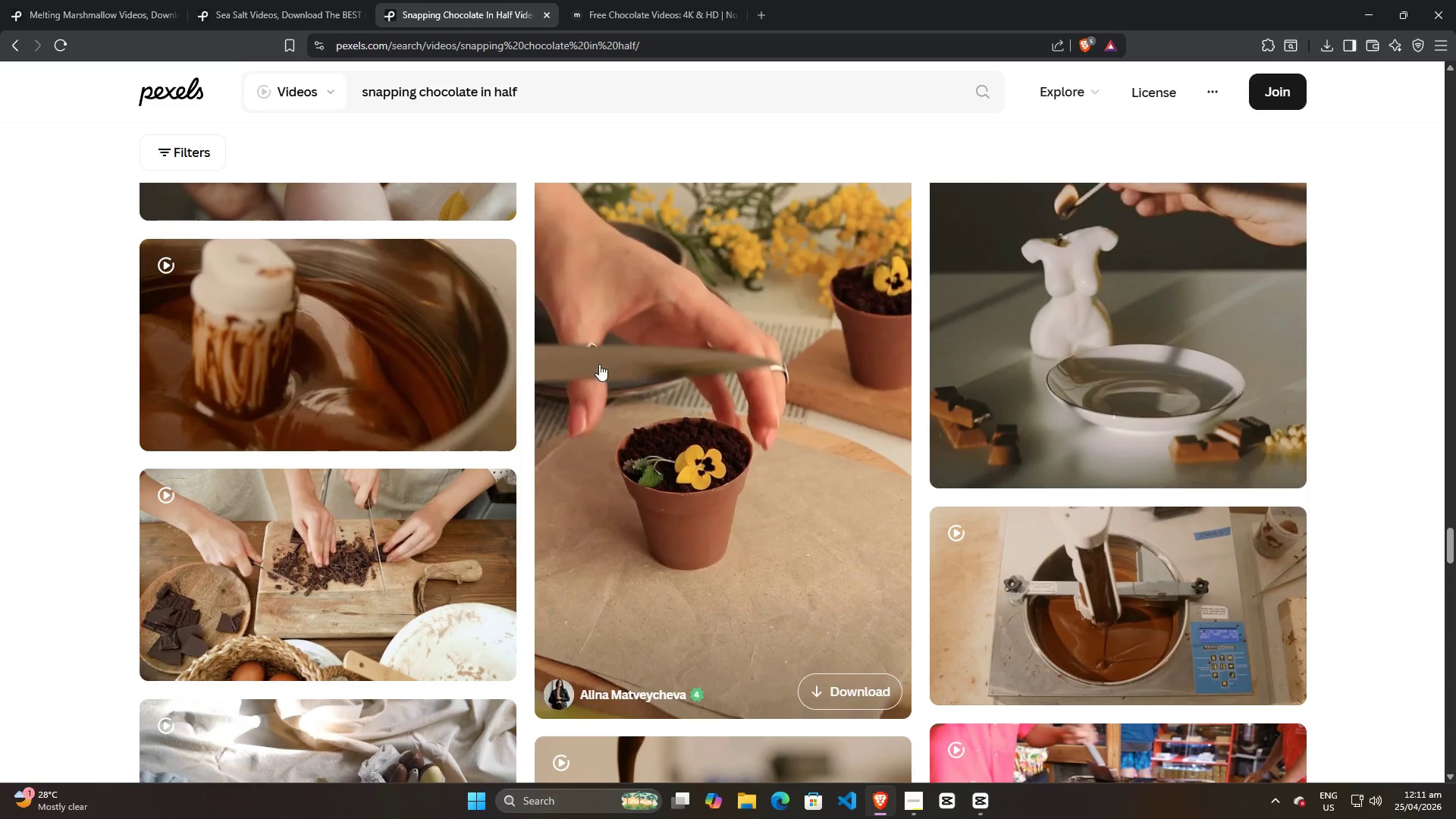 
scroll: coordinate [582, 417], scroll_direction: down, amount: 16.0
 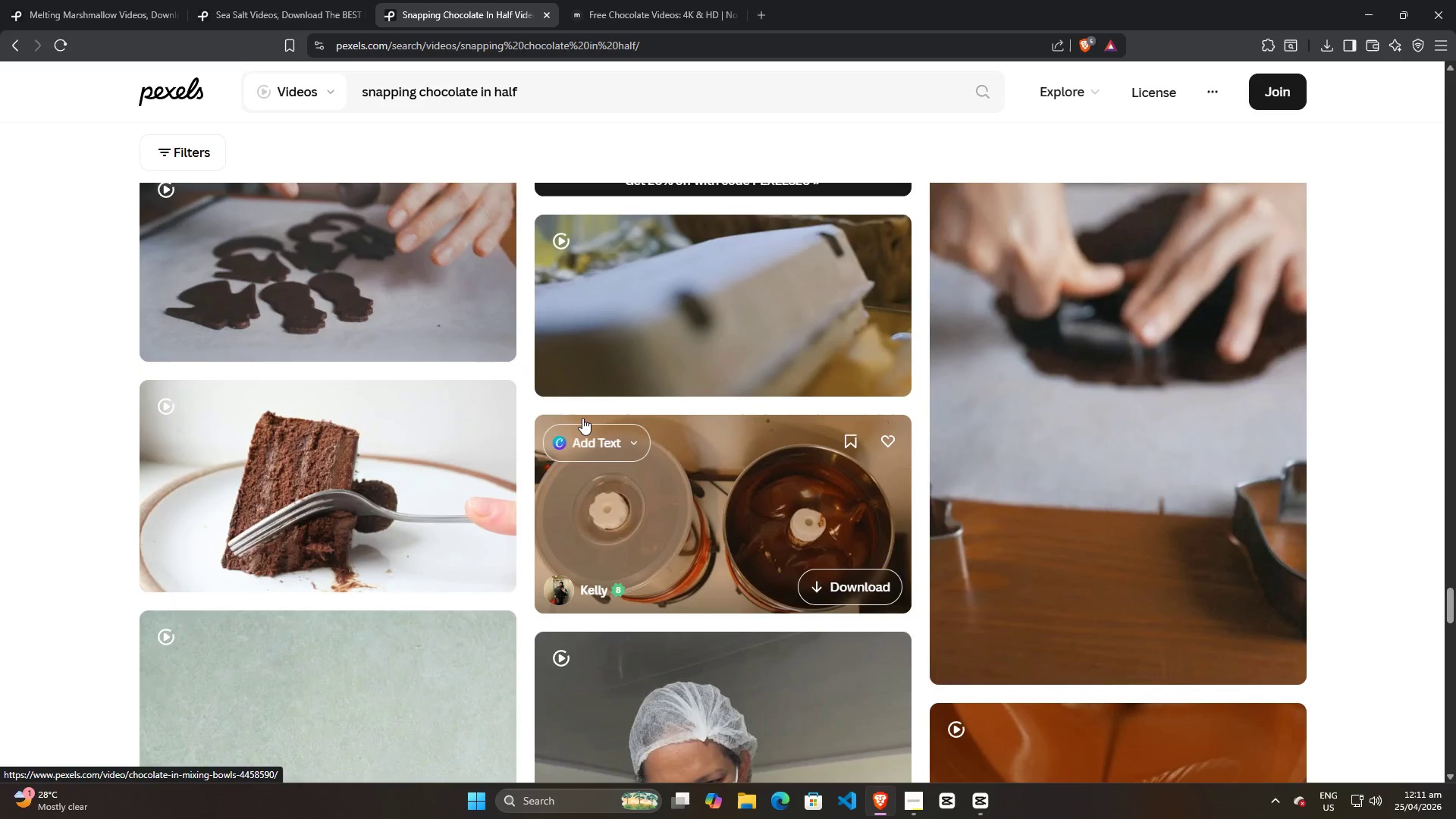 
scroll: coordinate [582, 418], scroll_direction: up, amount: 6.0
 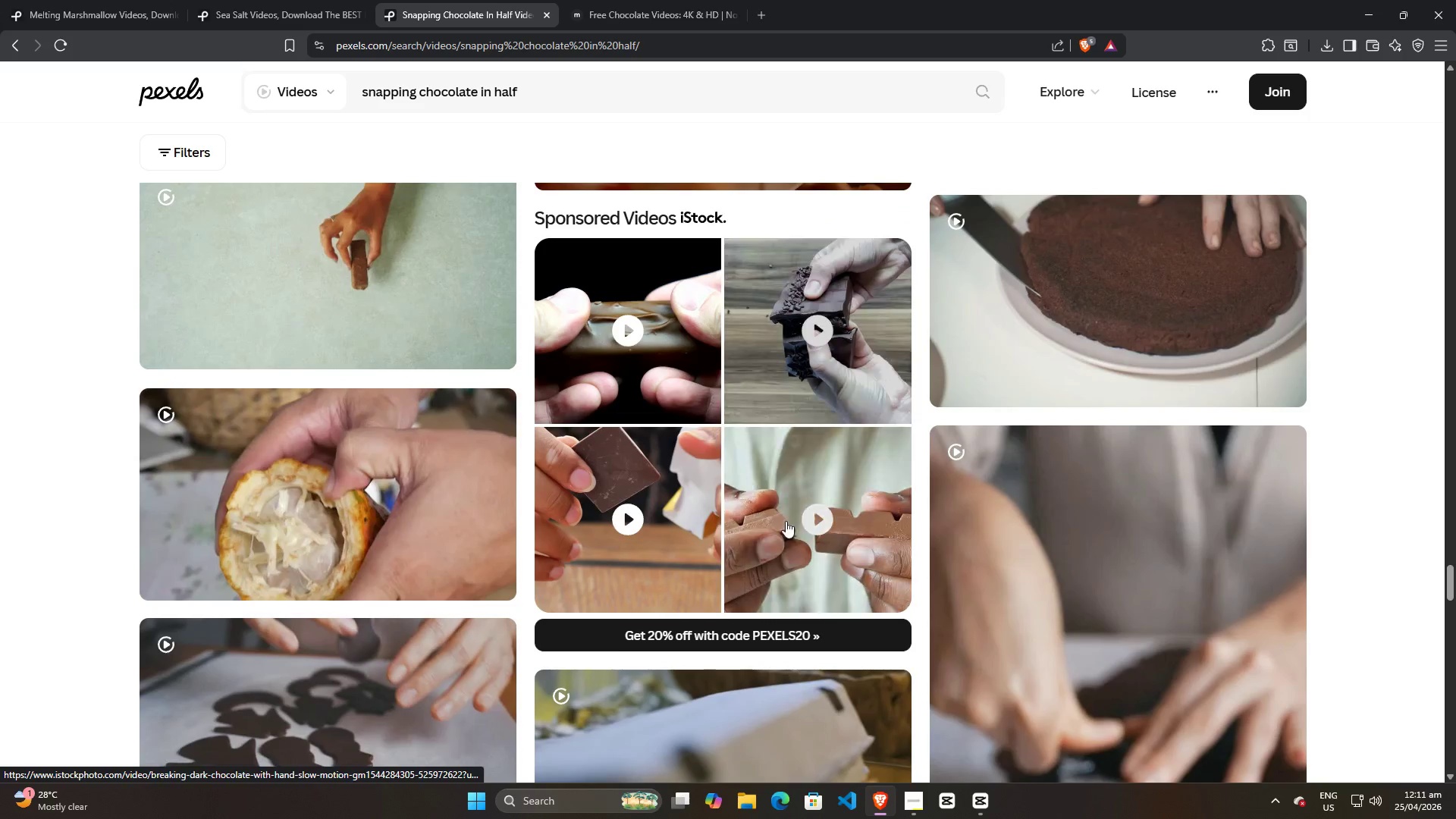 
scroll: coordinate [774, 522], scroll_direction: down, amount: 43.0
 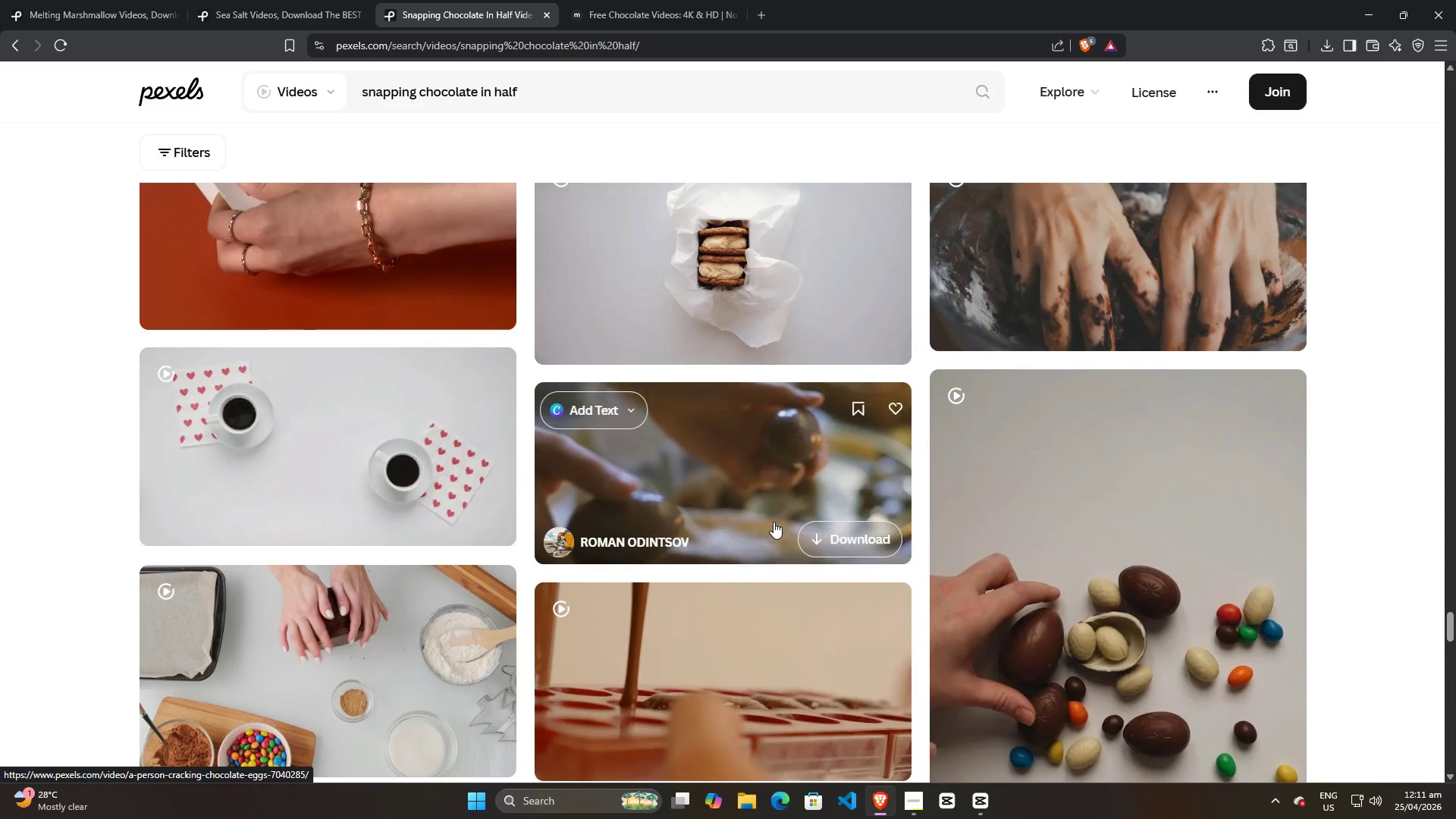 
scroll: coordinate [759, 496], scroll_direction: up, amount: 2.0
 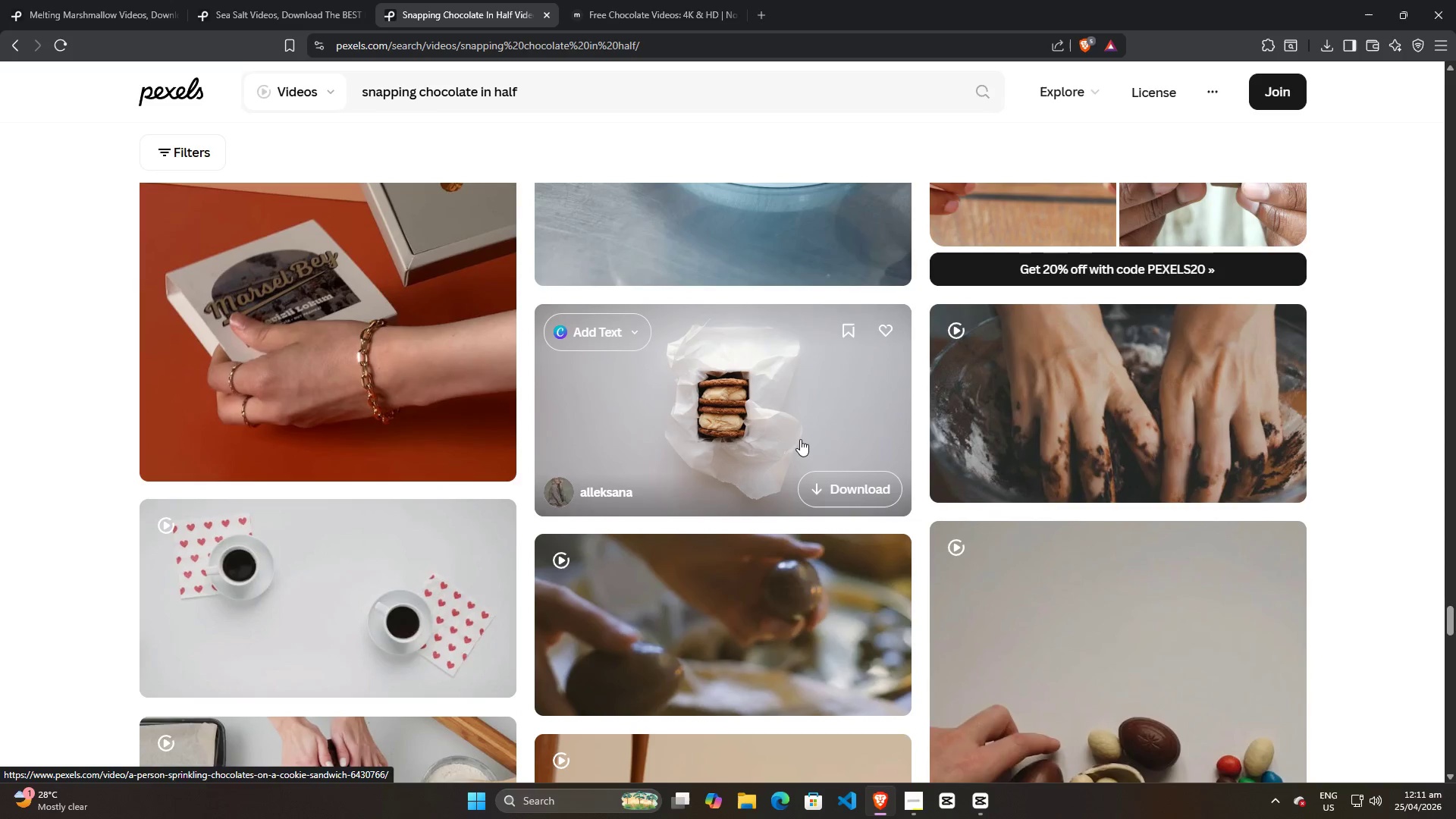 
left_click([836, 485])
 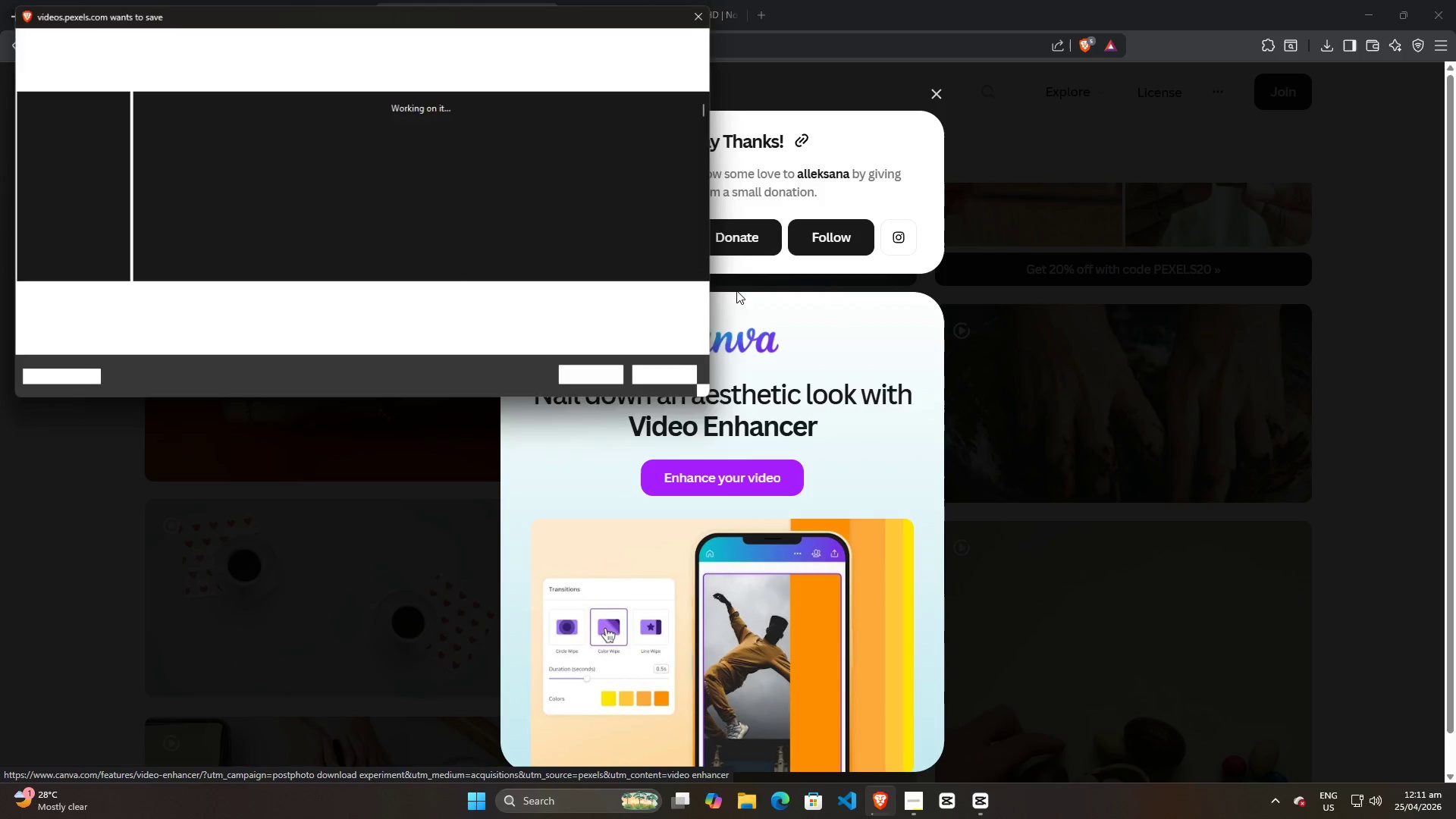 
left_click([576, 387])
 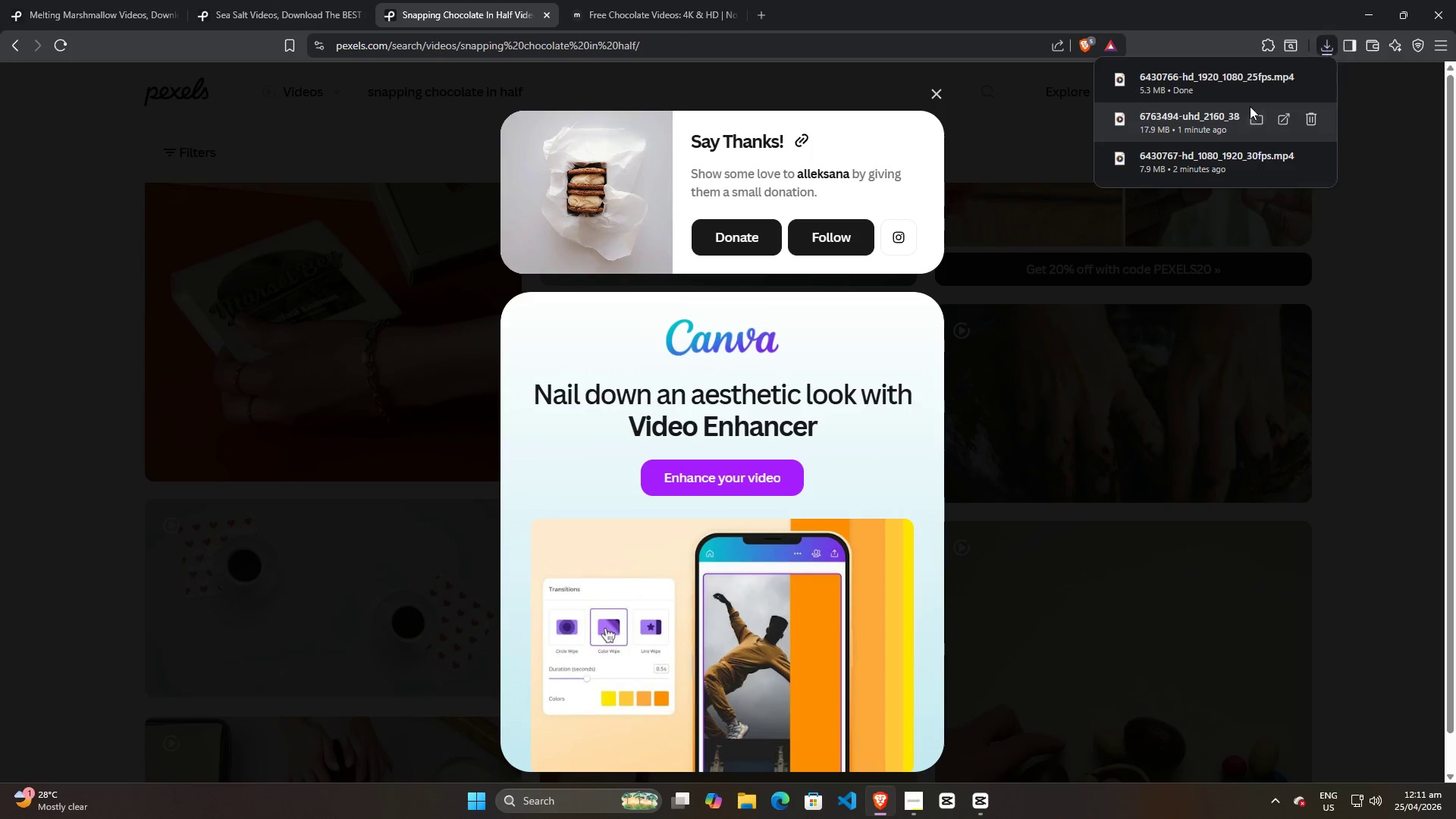 
left_click_drag(start_coordinate=[1219, 80], to_coordinate=[370, 360])
 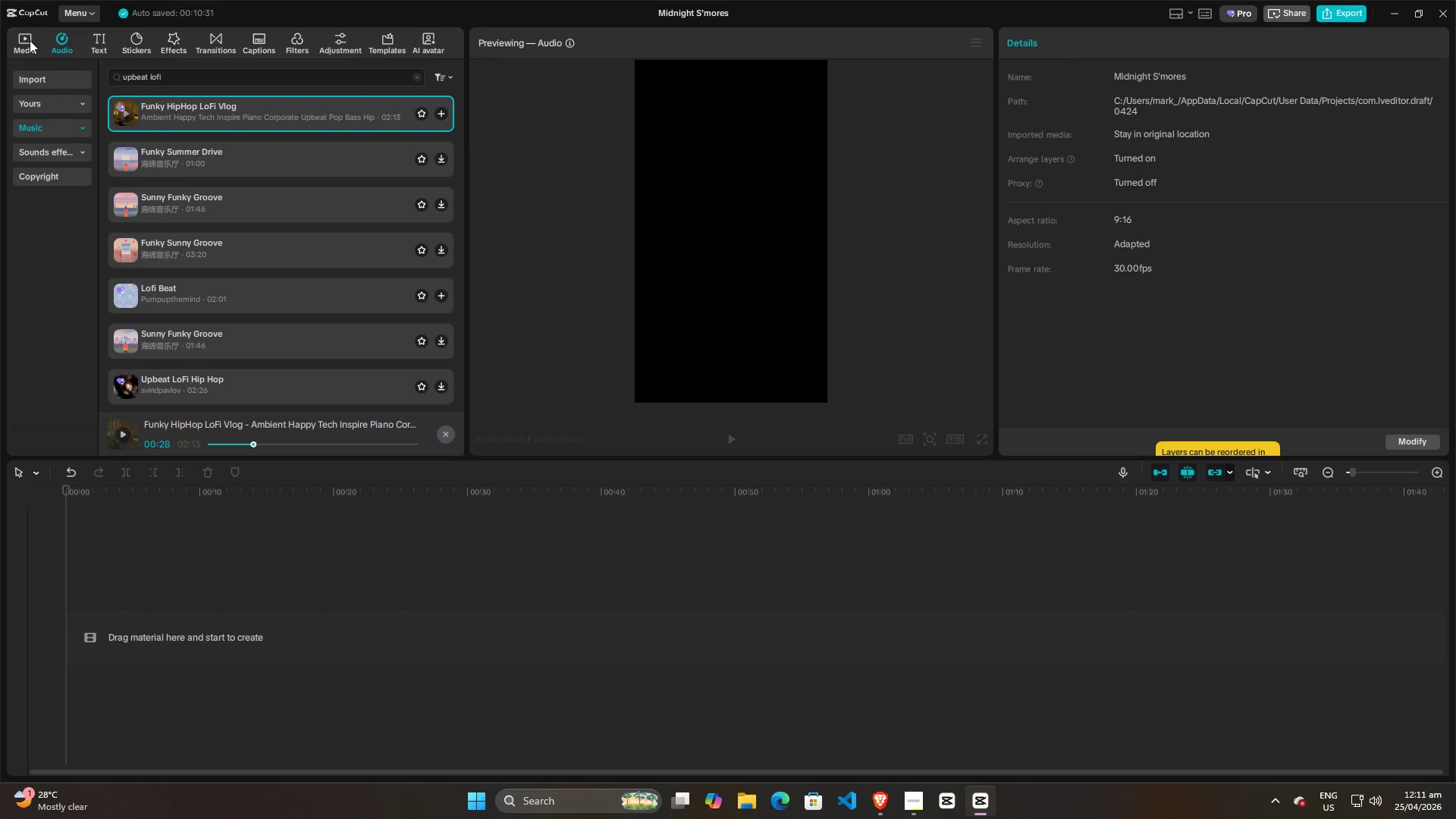 
left_click([24, 40])
 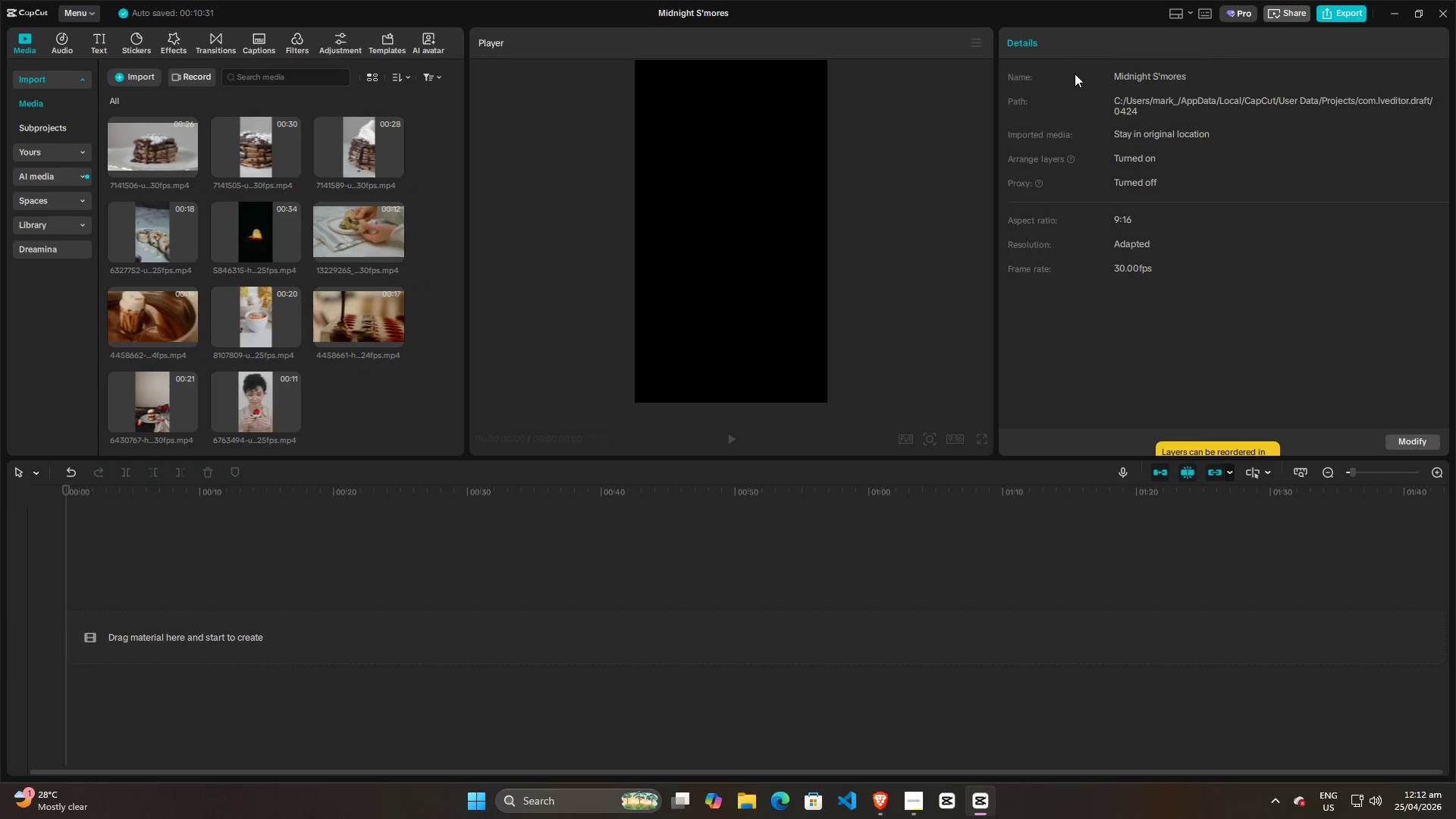 
key(Alt+AltLeft)
 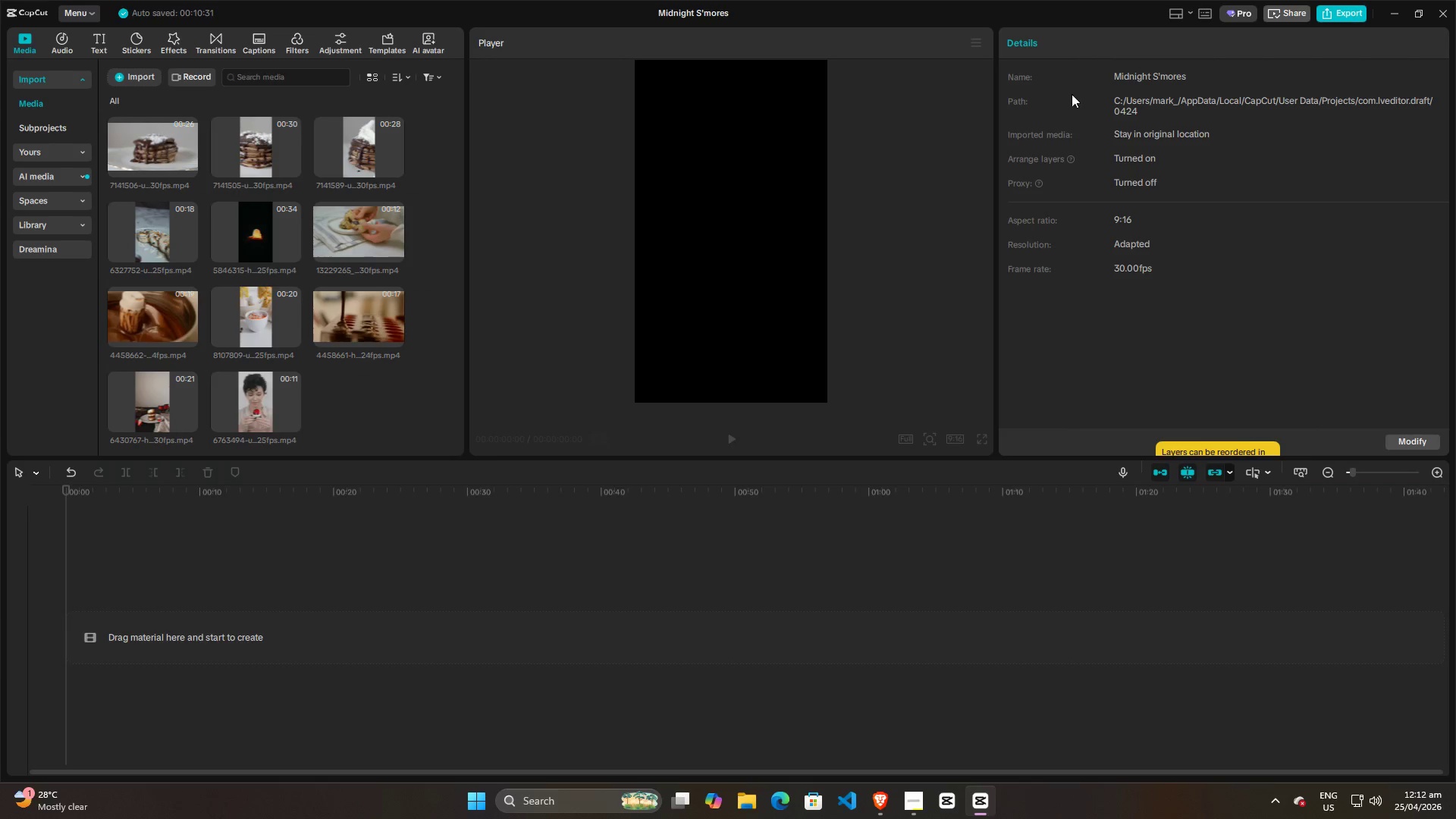 
key(Alt+Tab)
 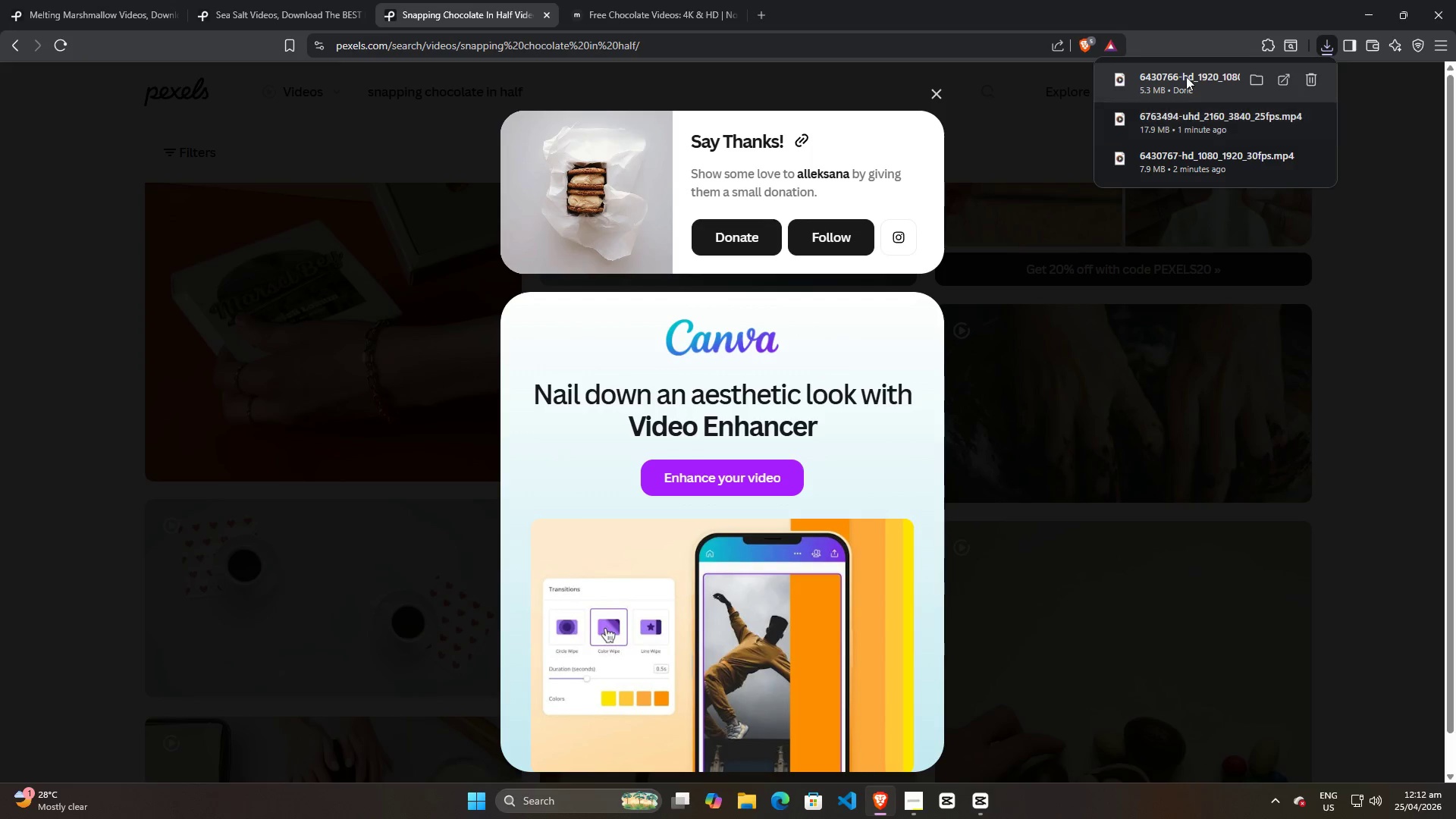 
left_click_drag(start_coordinate=[1184, 75], to_coordinate=[350, 395])
 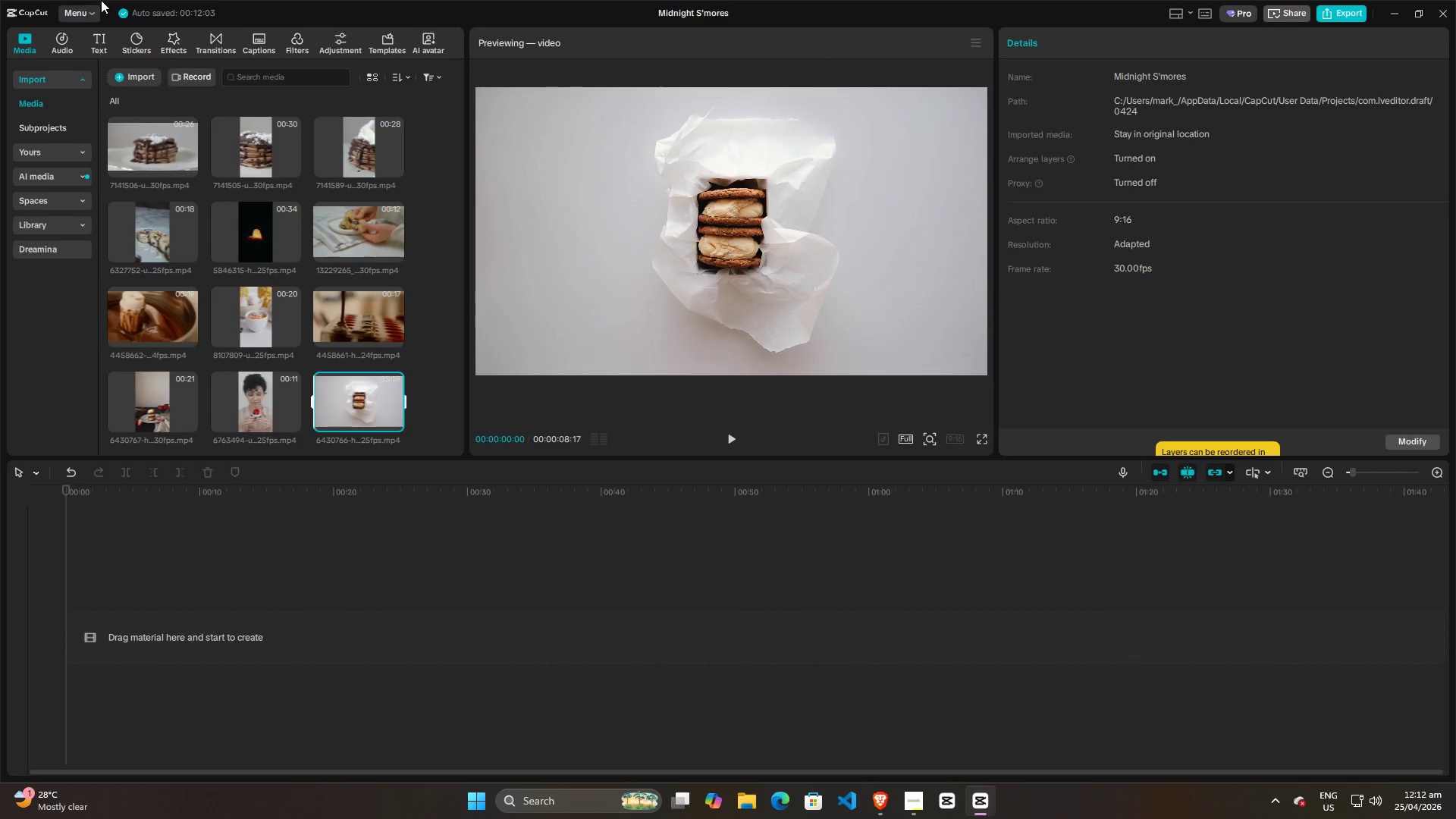 
key(Alt+AltLeft)
 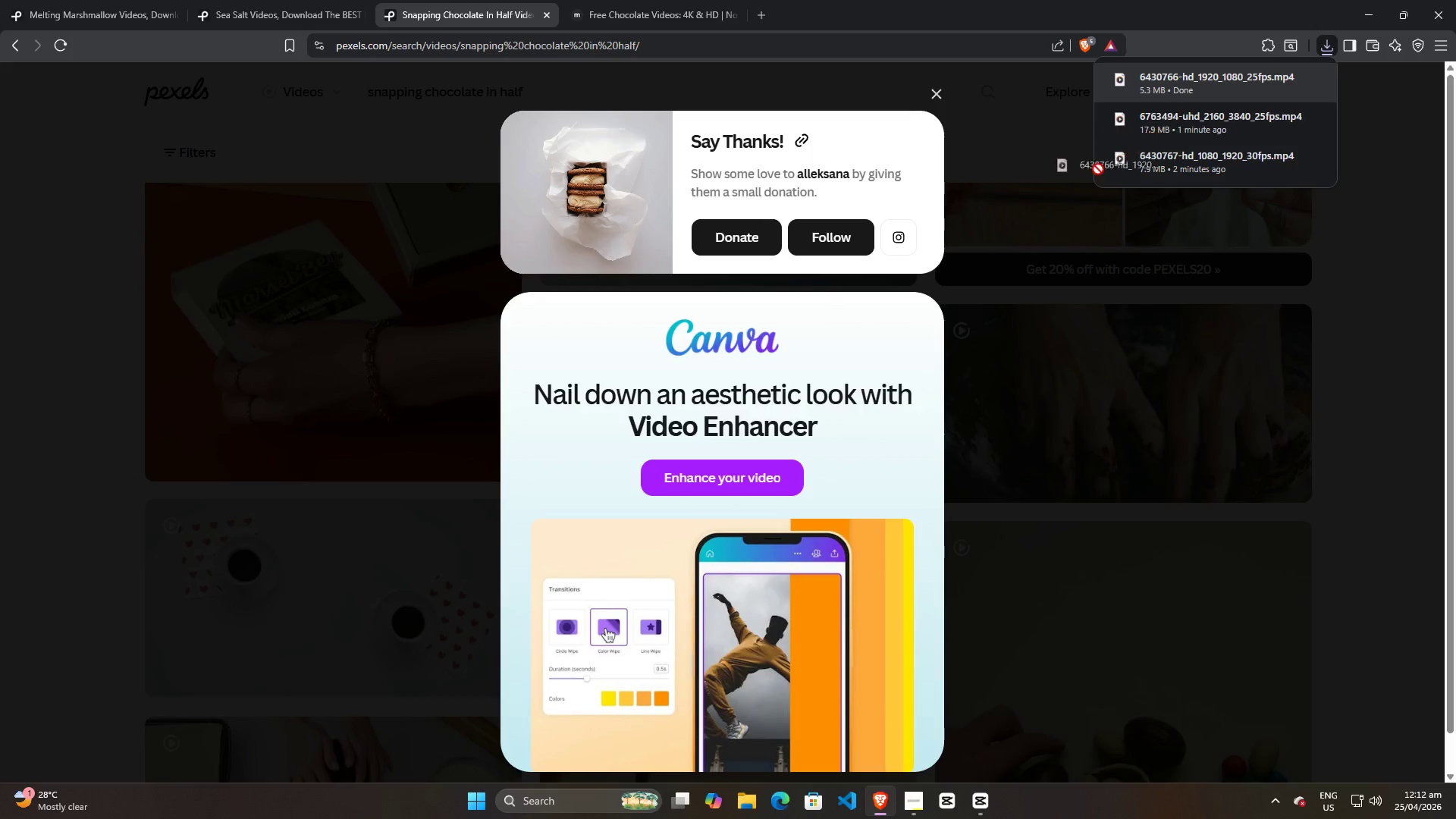 
key(Alt+Tab)
 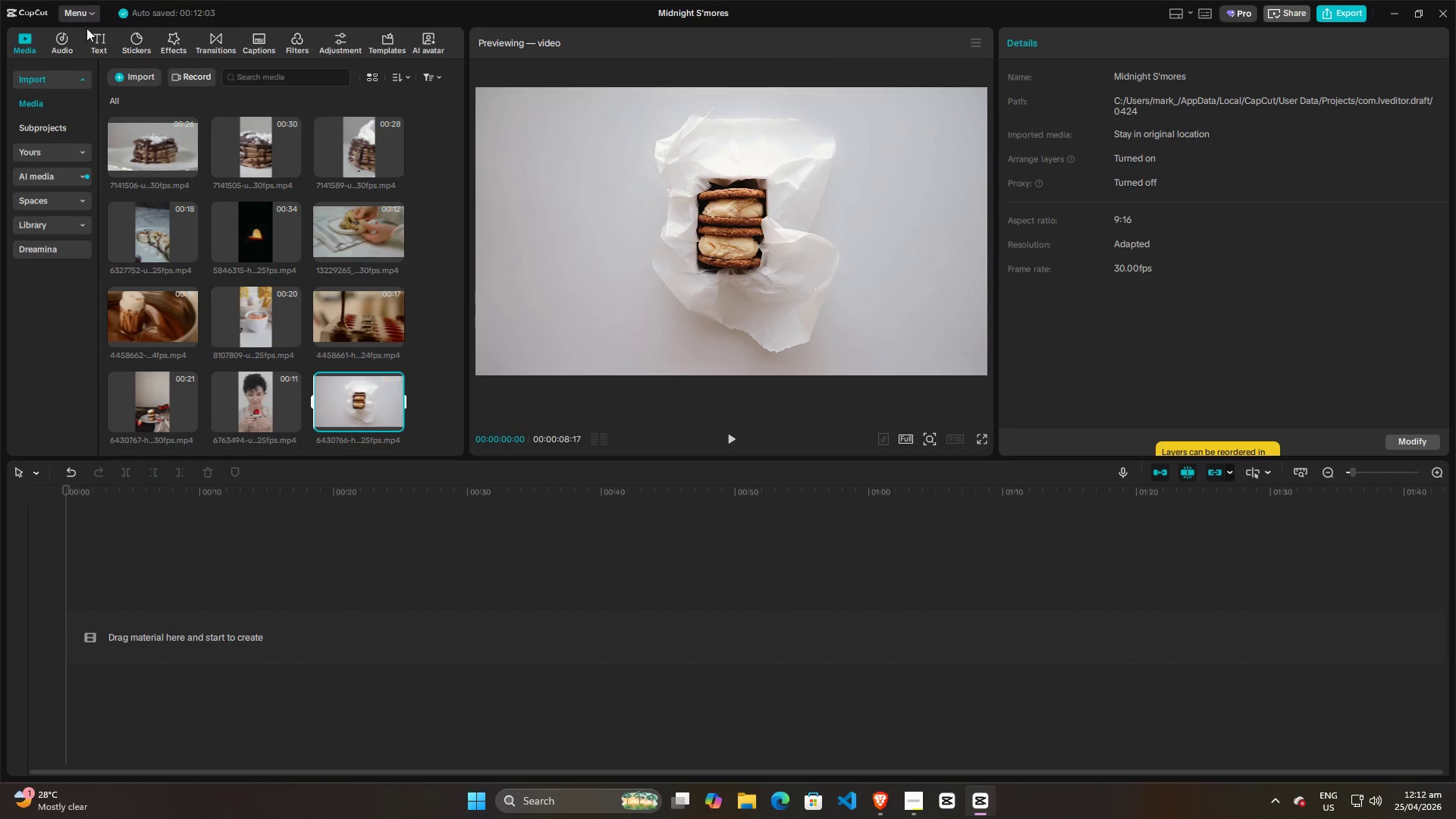 
left_click([49, 39])
 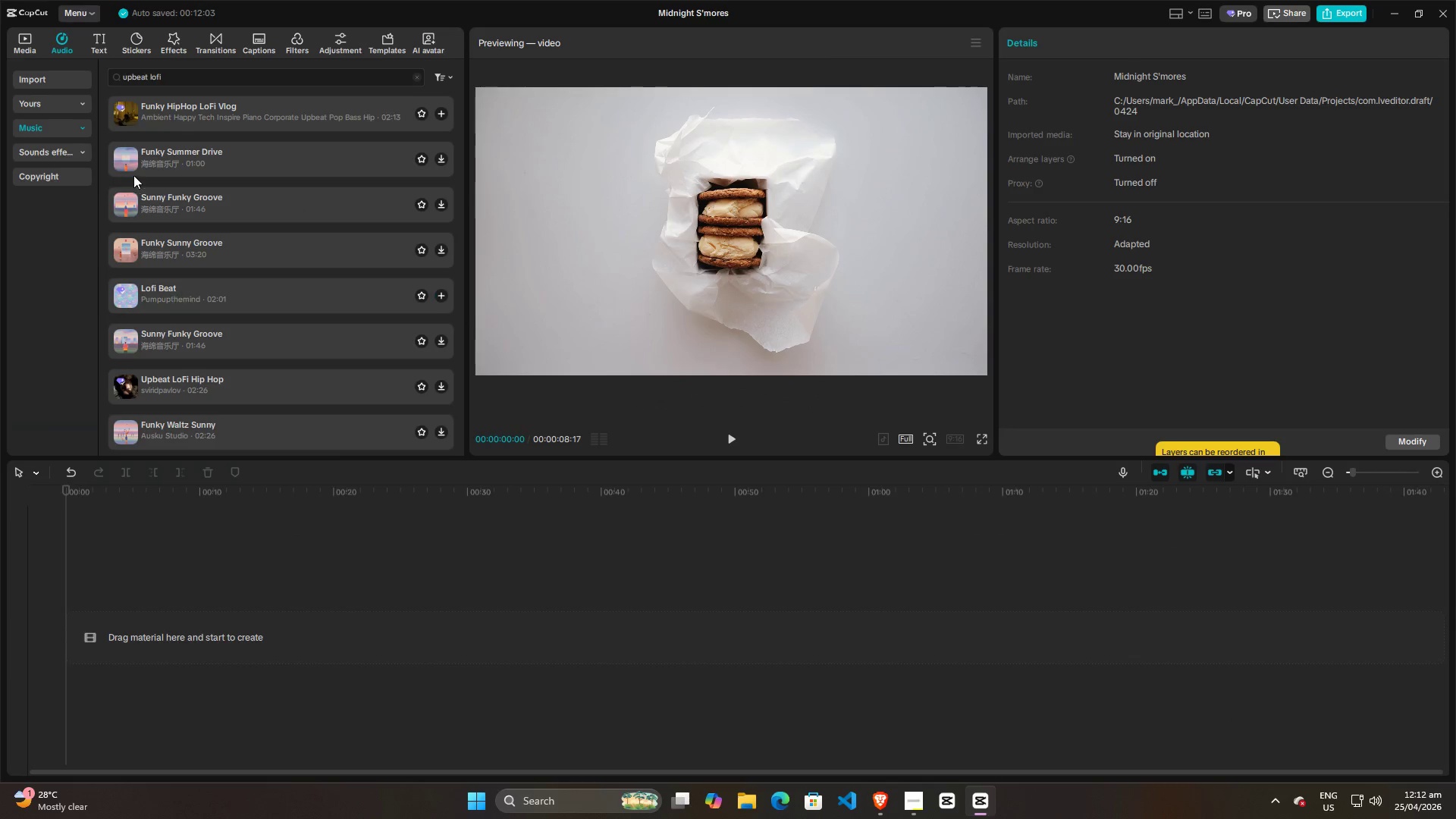 
left_click([124, 165])
 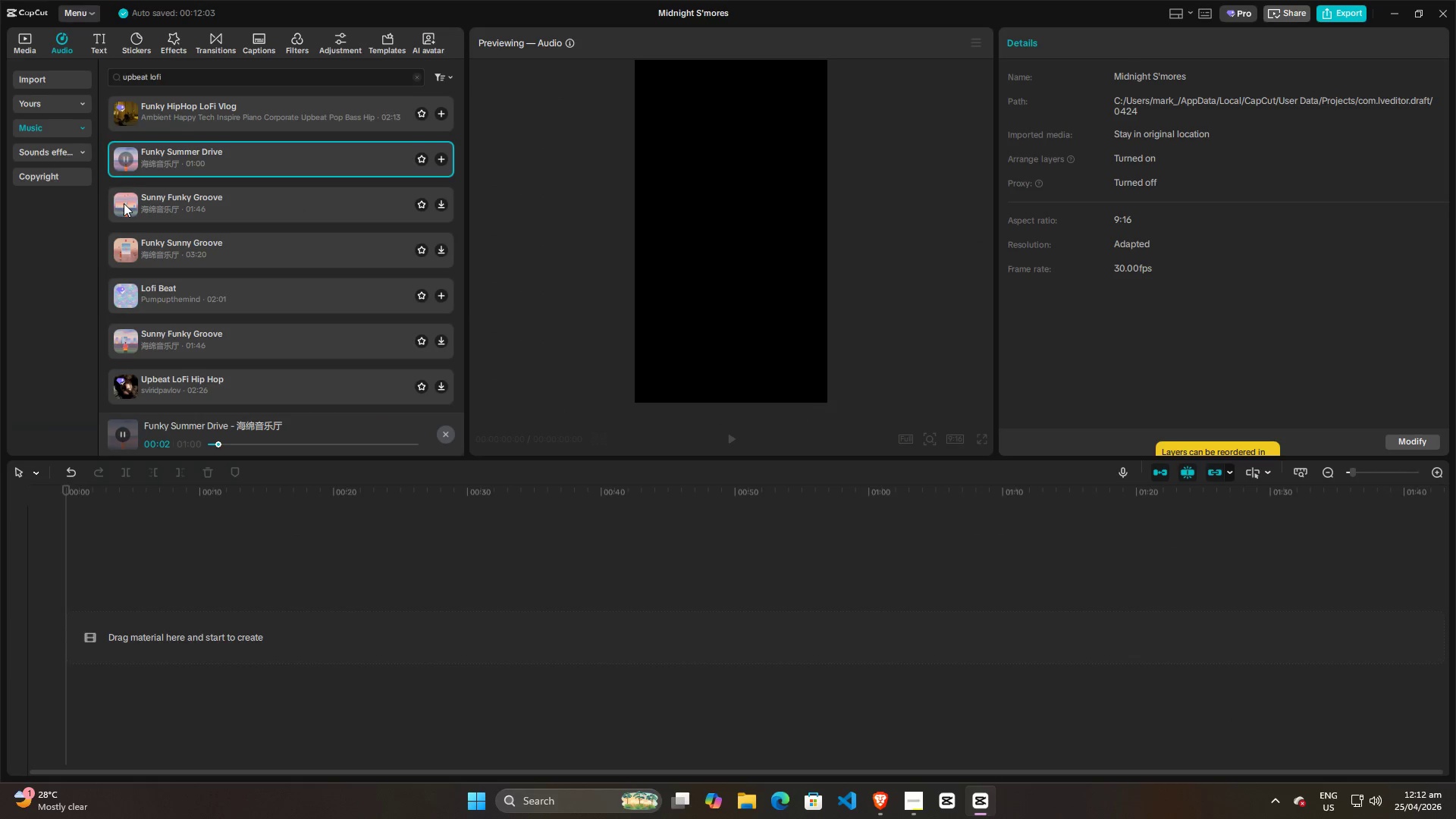 
left_click([122, 295])
 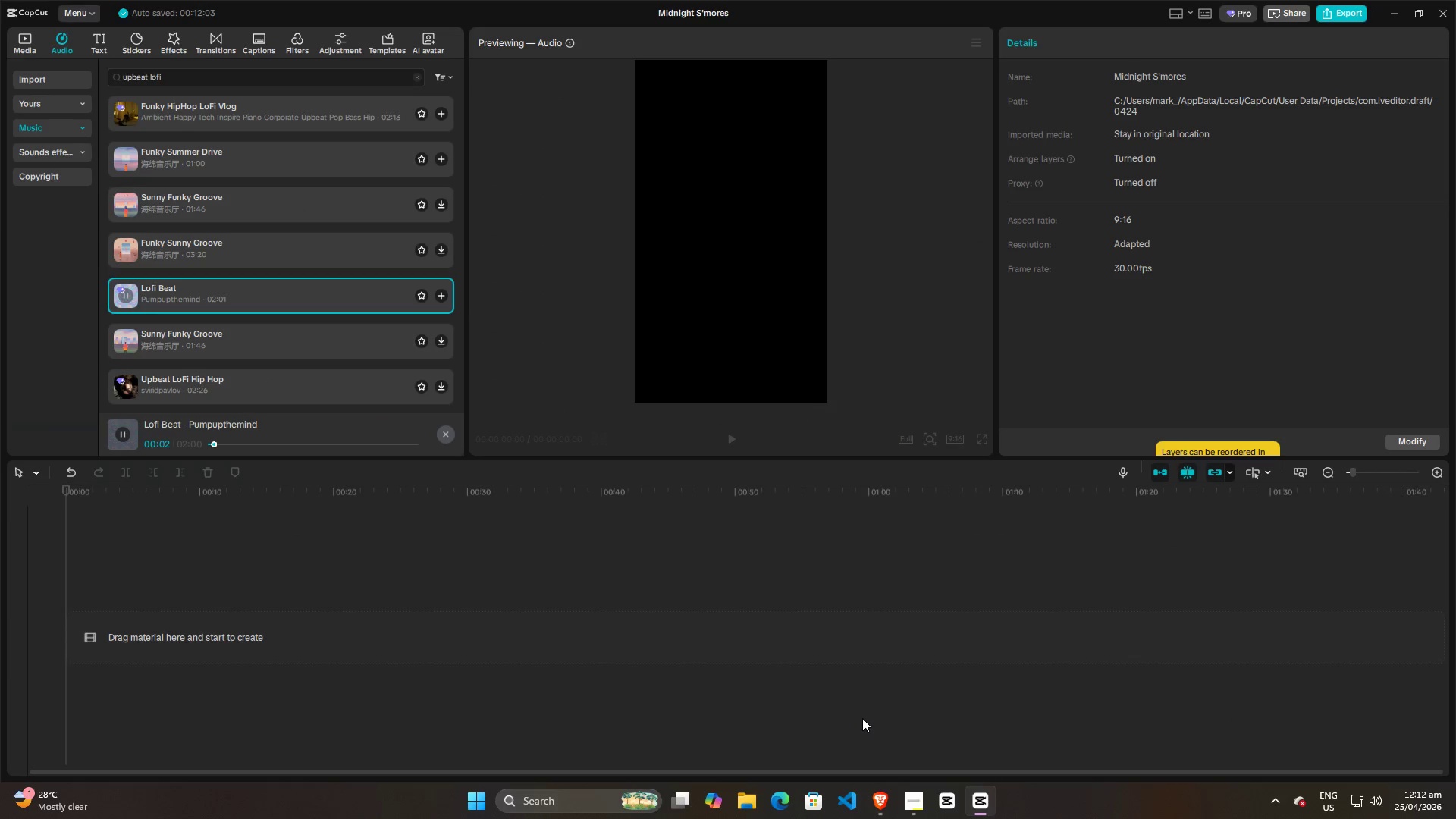 
left_click([879, 803])
 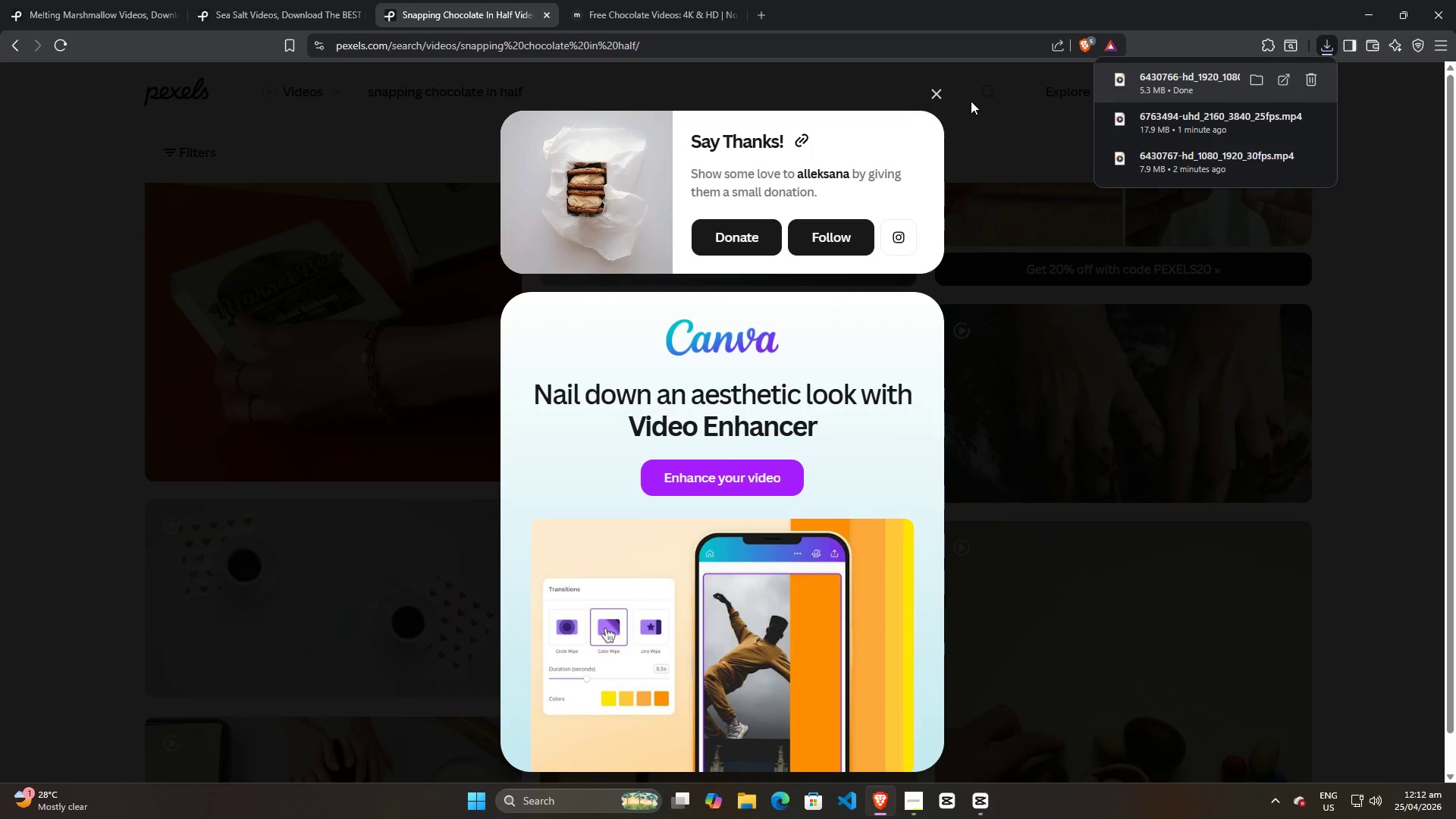 
left_click([930, 93])
 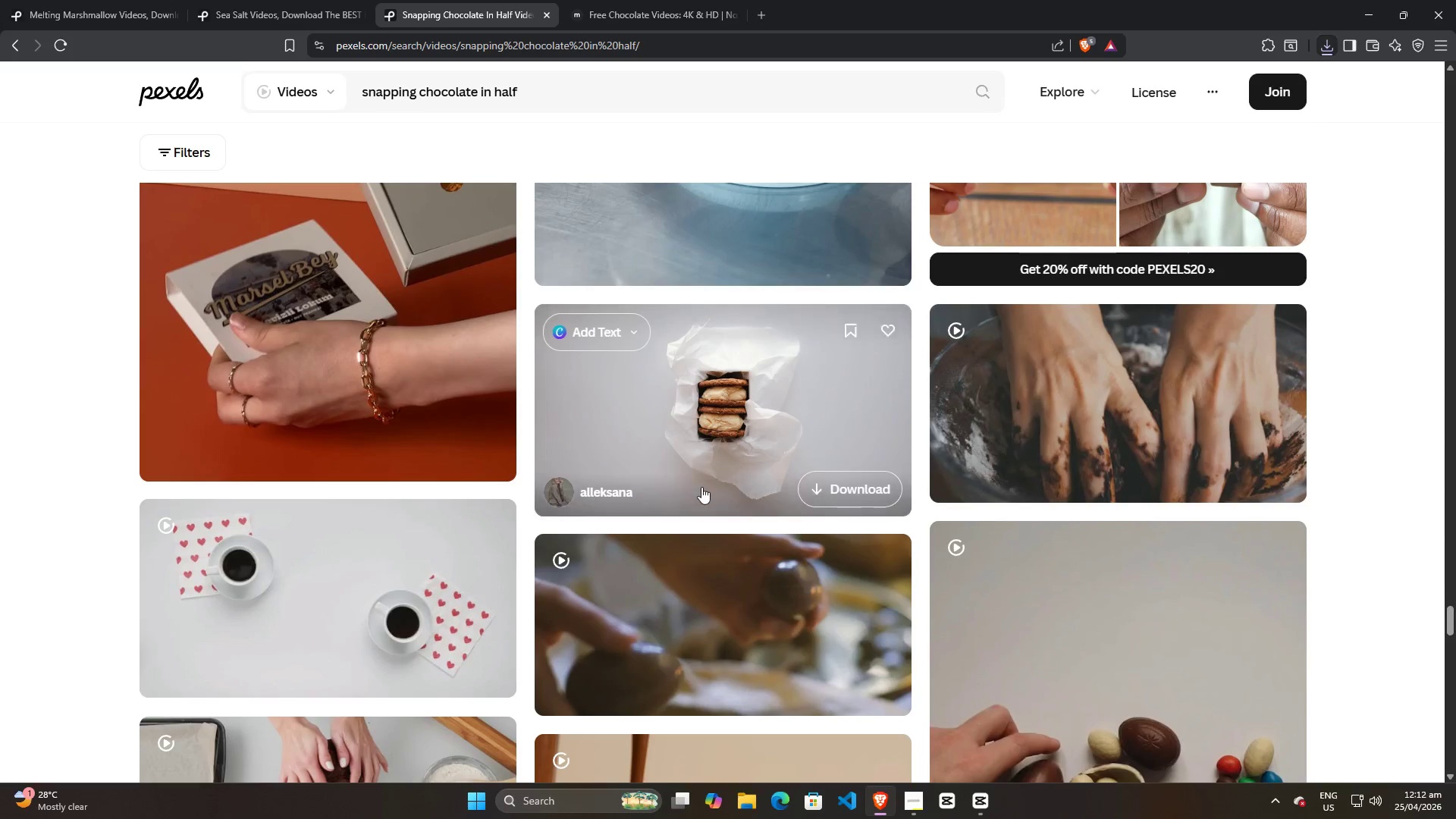 
scroll: coordinate [681, 478], scroll_direction: down, amount: 21.0
 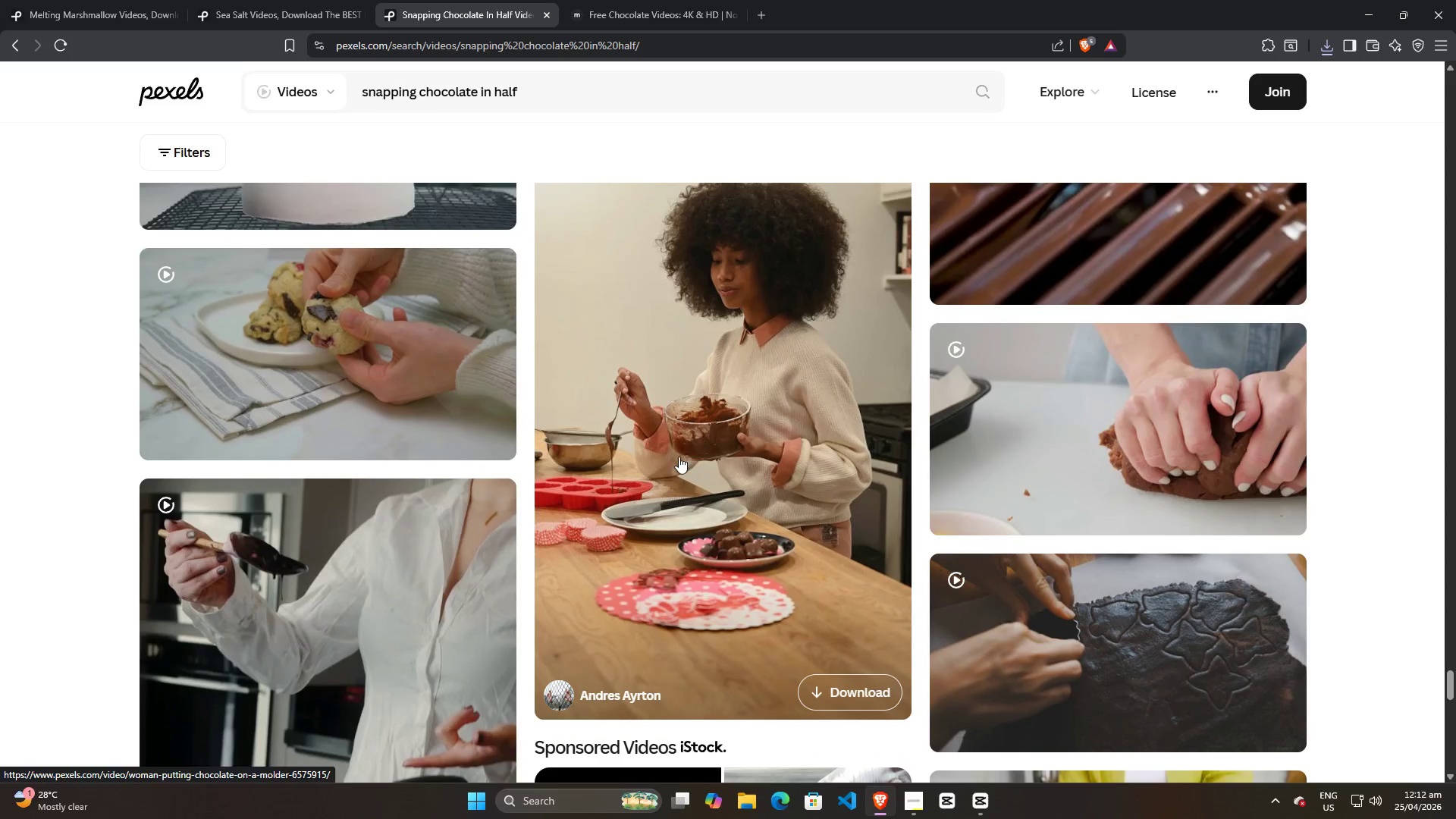 
scroll: coordinate [679, 457], scroll_direction: up, amount: 5.0
 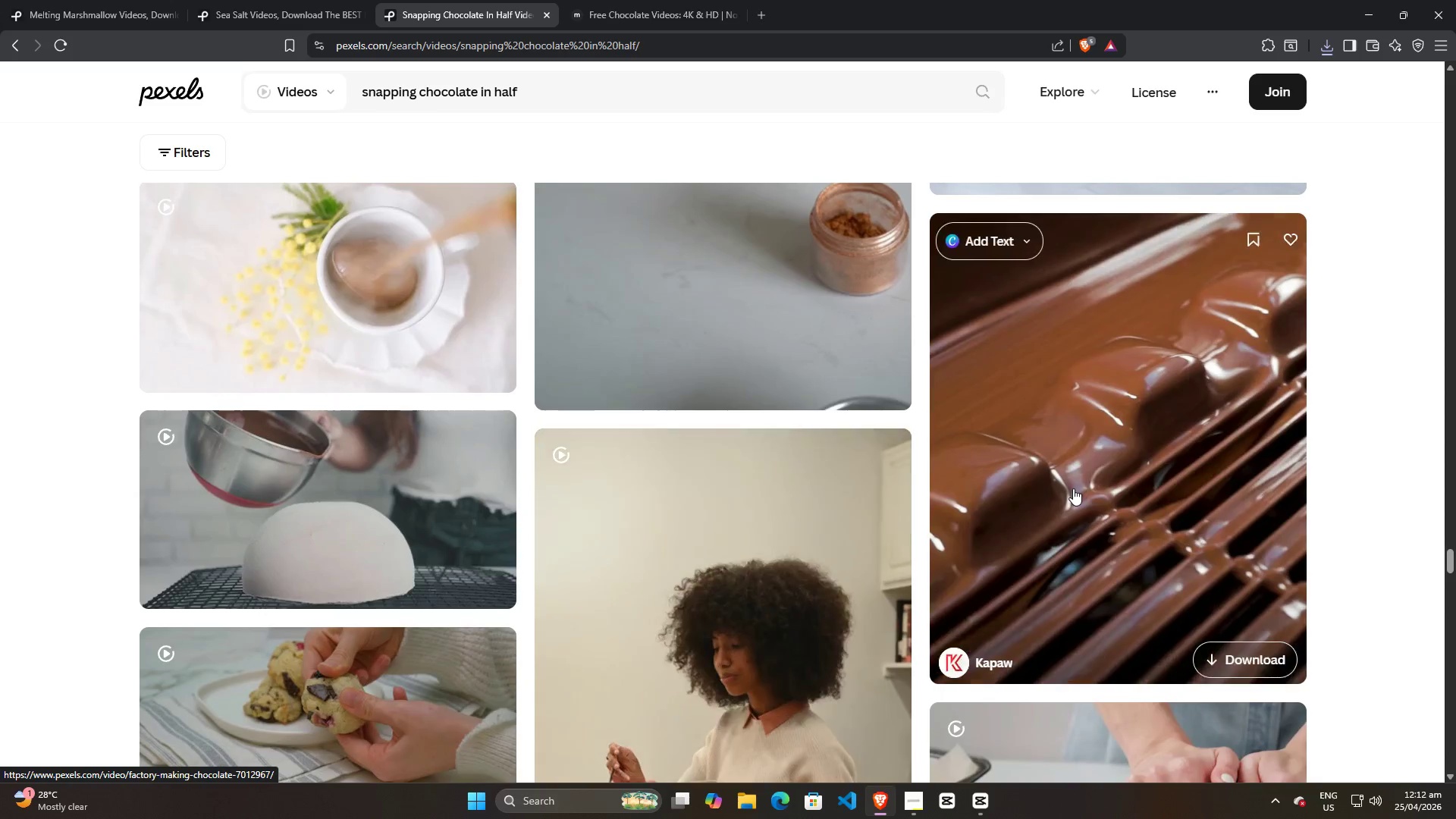 
scroll: coordinate [1046, 493], scroll_direction: down, amount: 8.0
 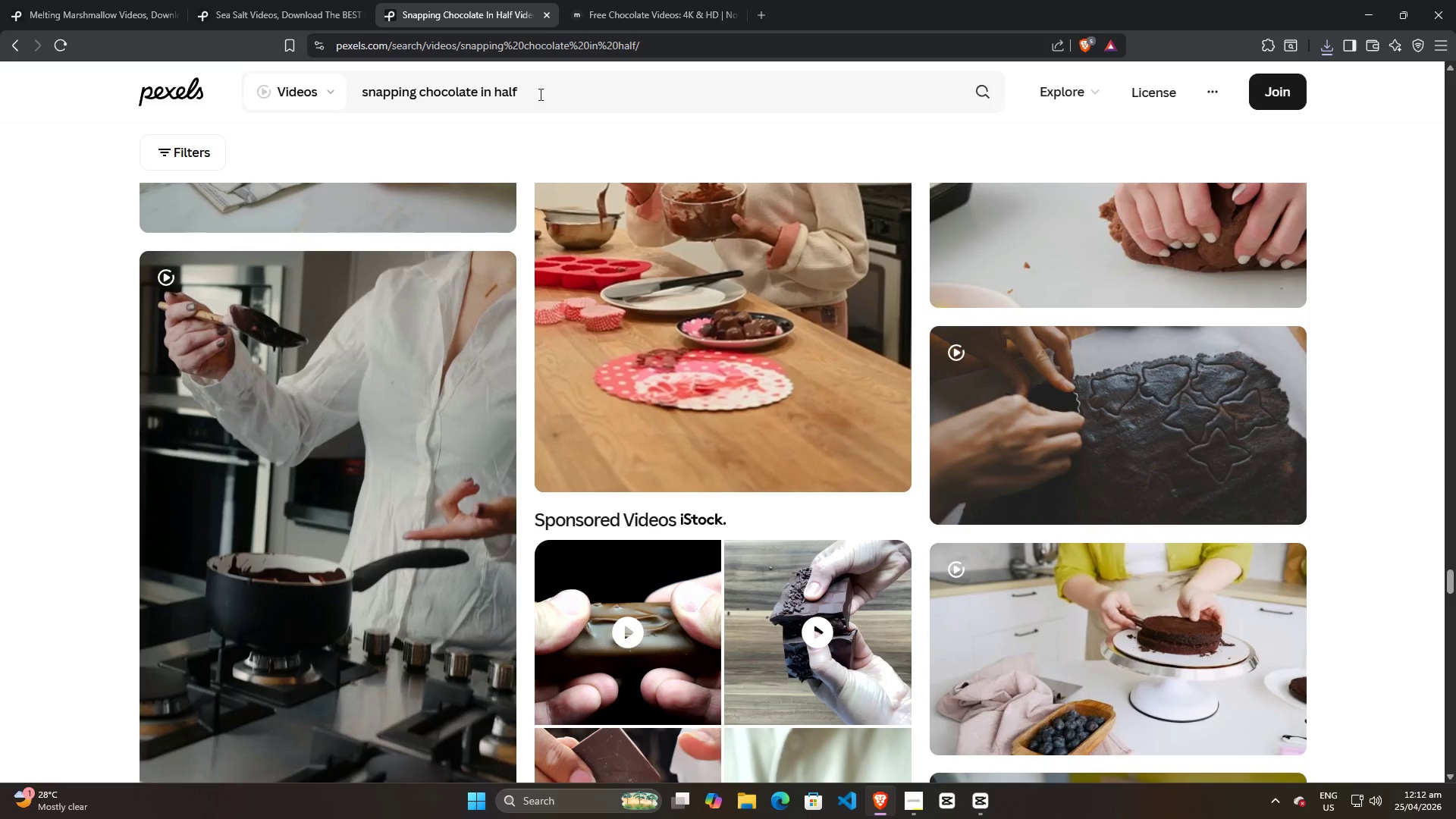 
left_click([234, 0])
 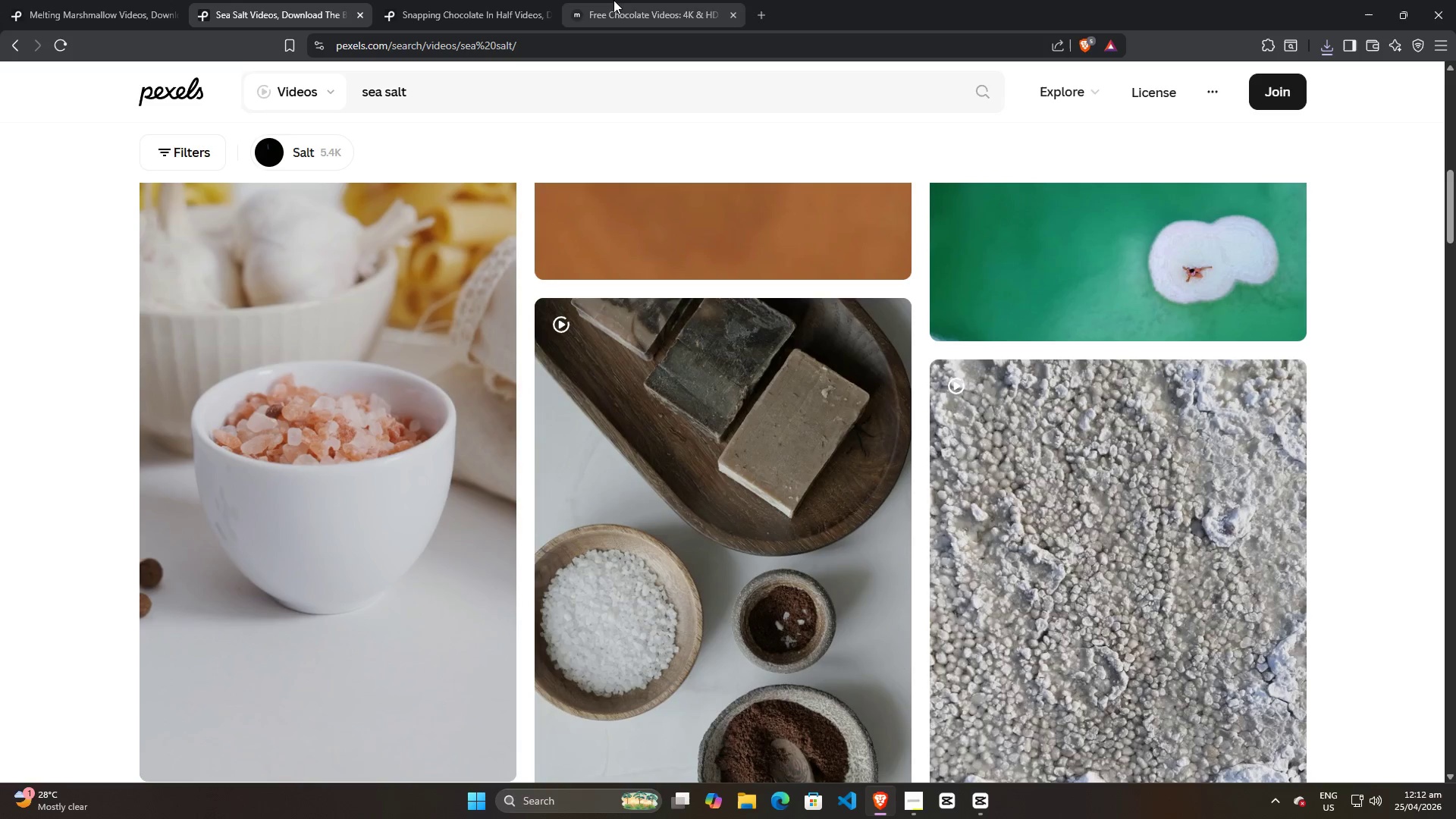 
left_click([618, 0])
 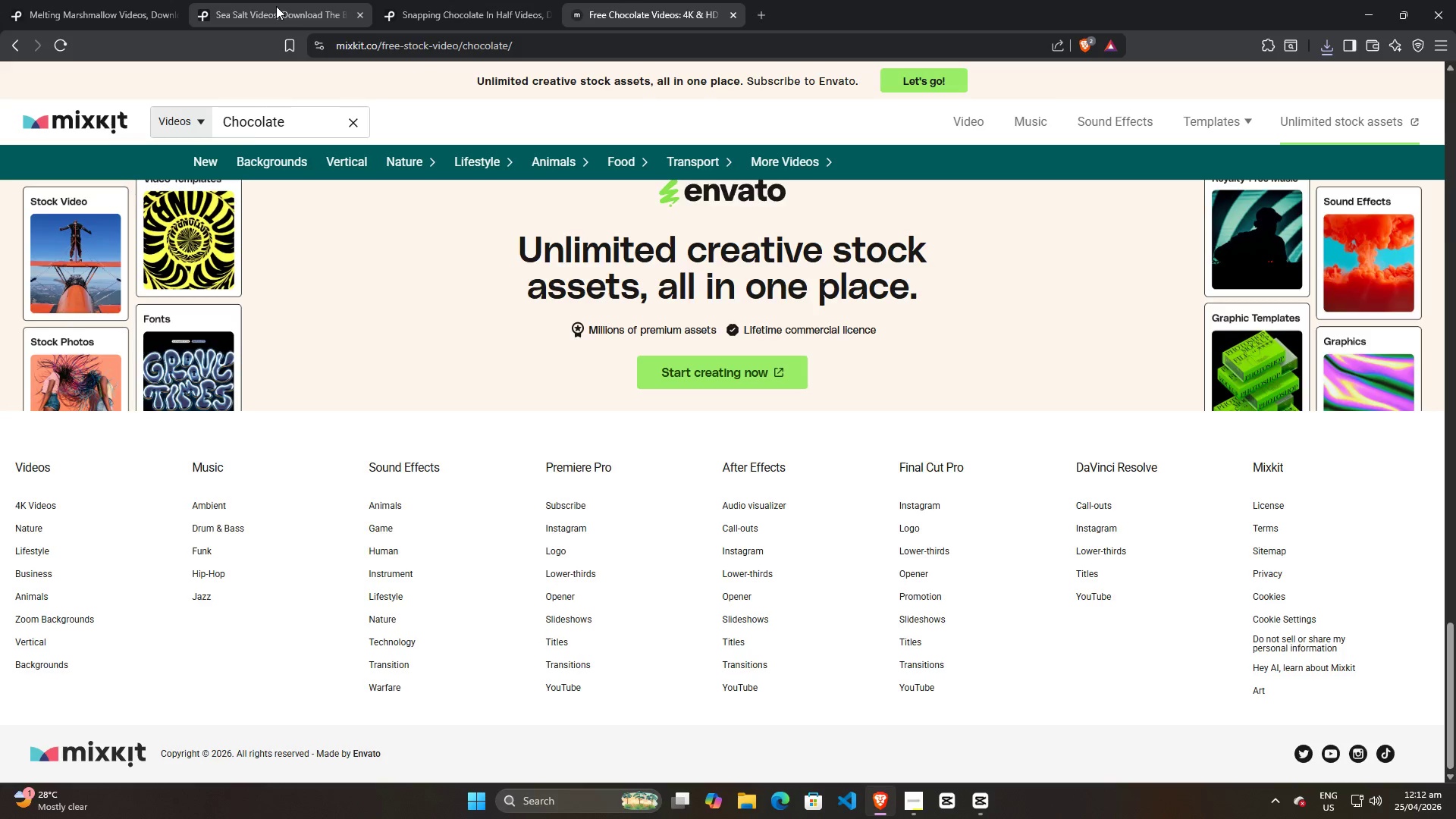 
double_click([457, 0])
 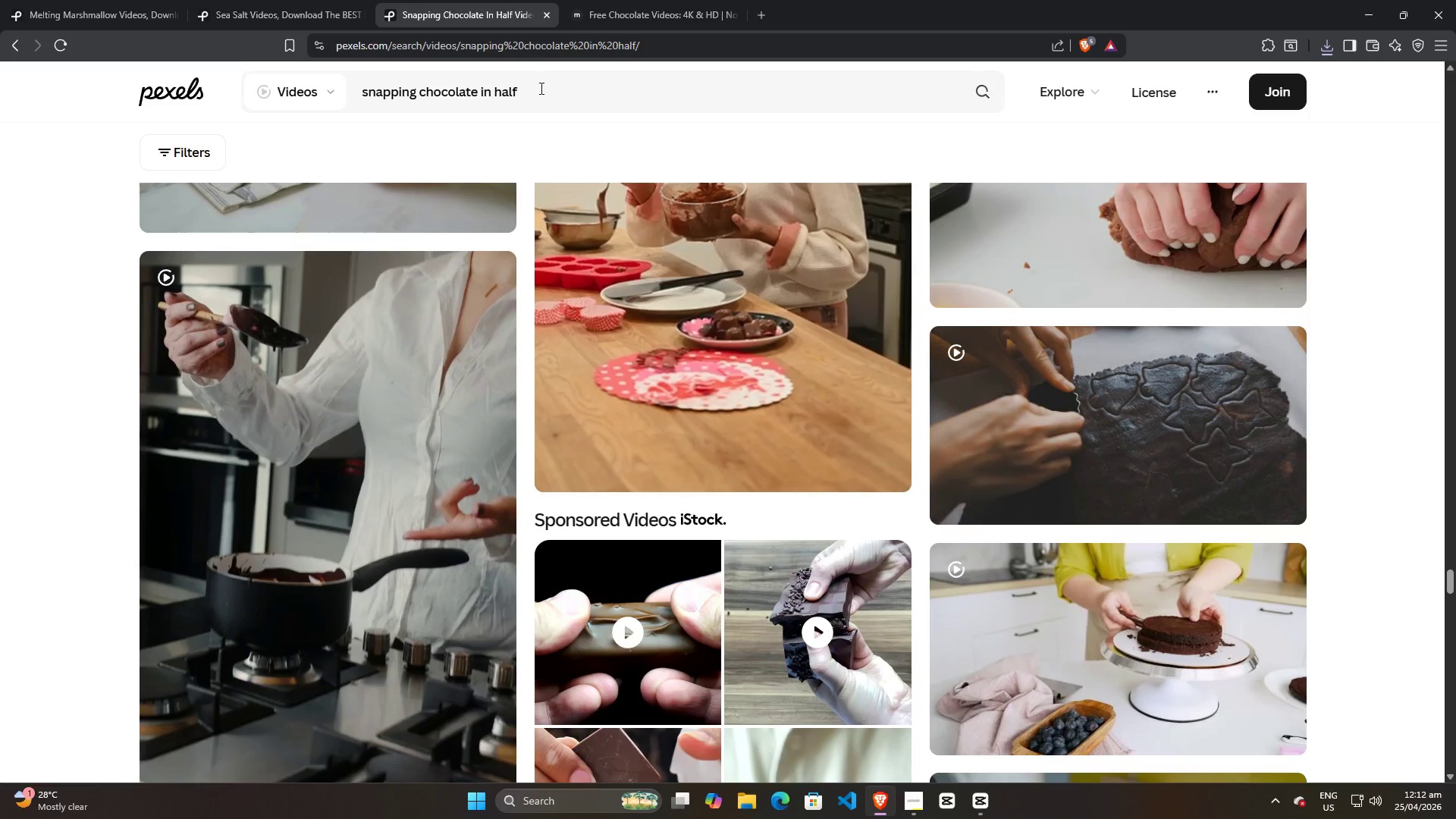 
left_click_drag(start_coordinate=[541, 89], to_coordinate=[317, 116])
 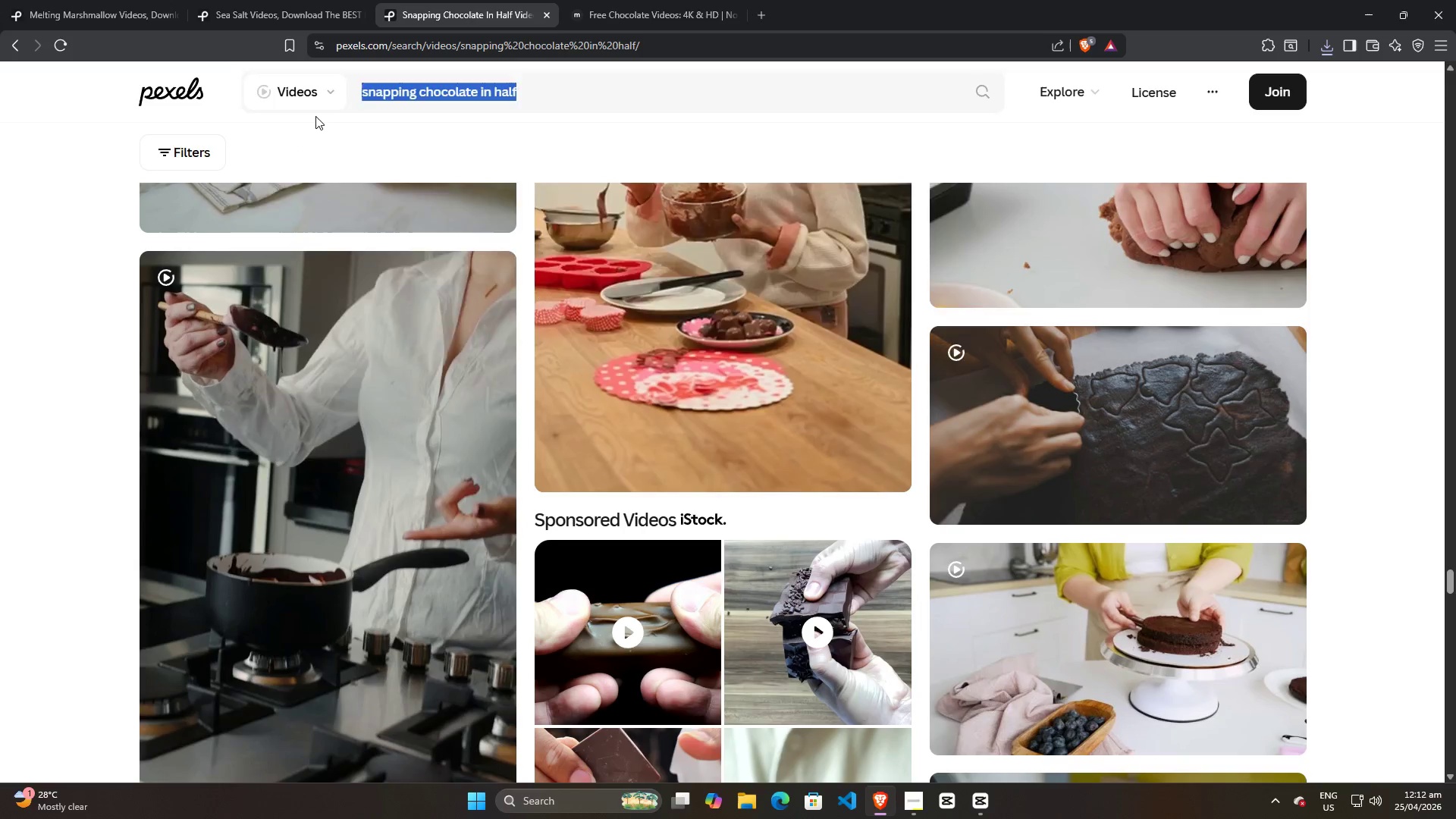 
type(hcocolate)
 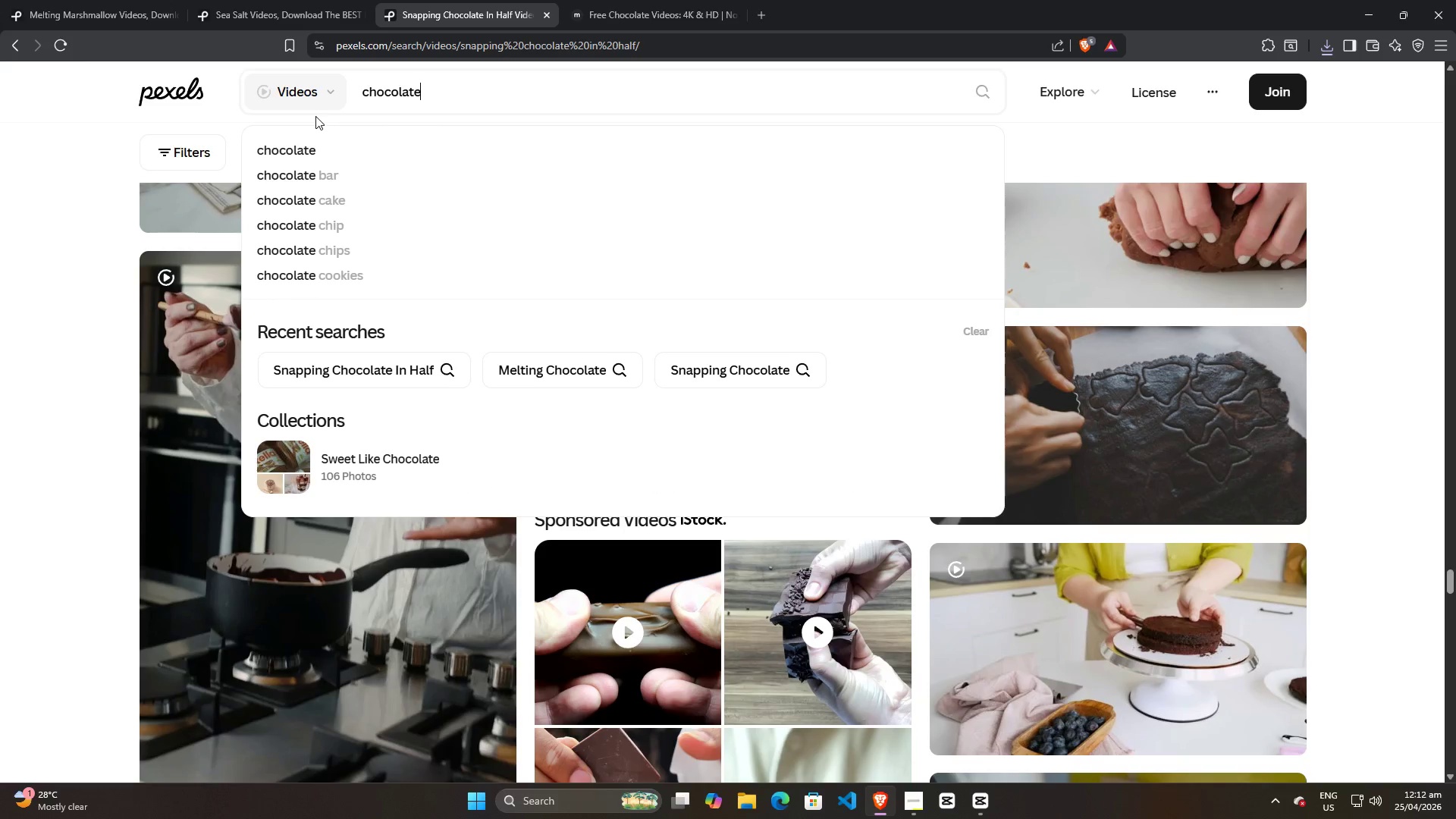 
key(Enter)
 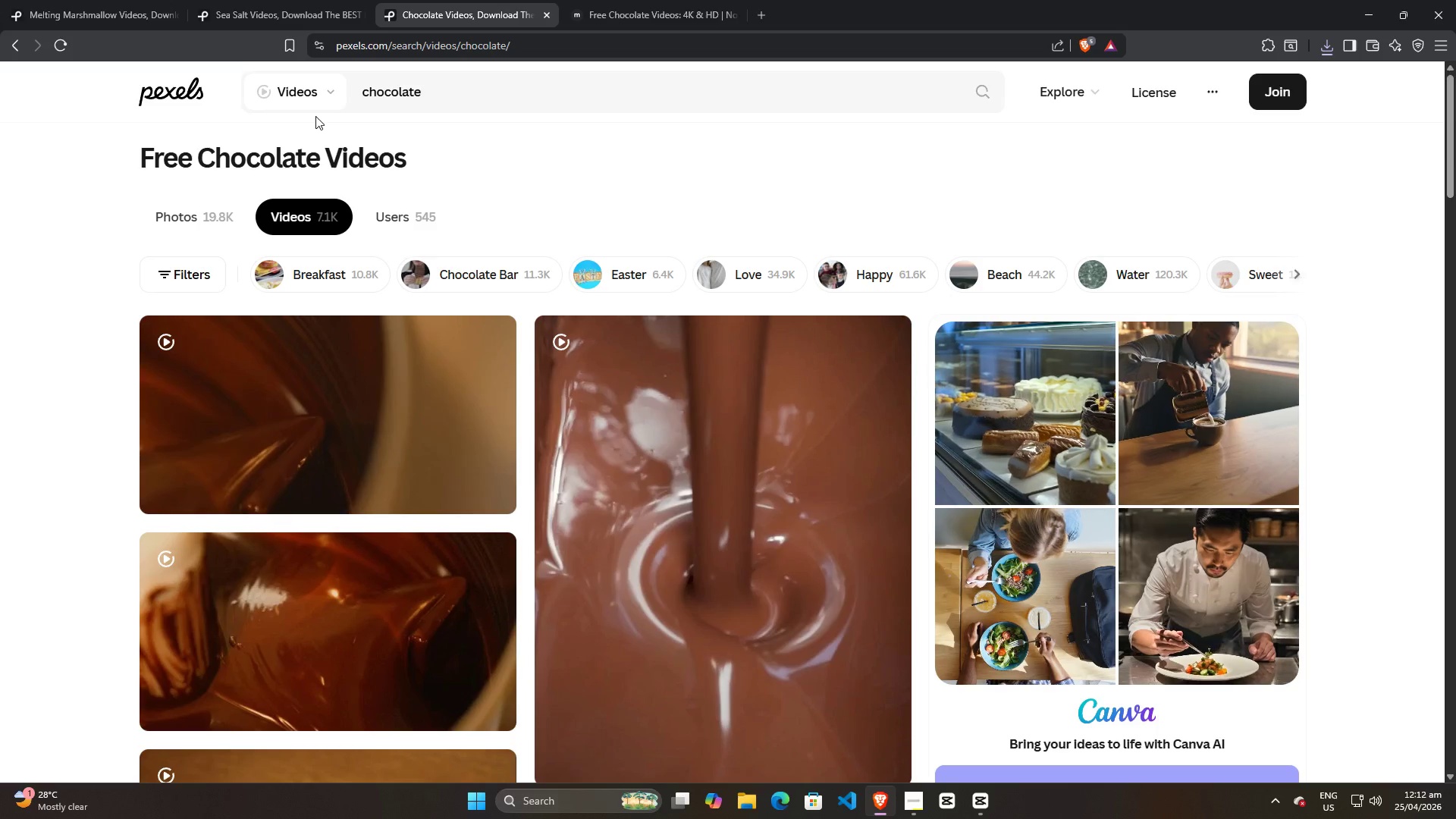 
scroll: coordinate [656, 585], scroll_direction: down, amount: 37.0
 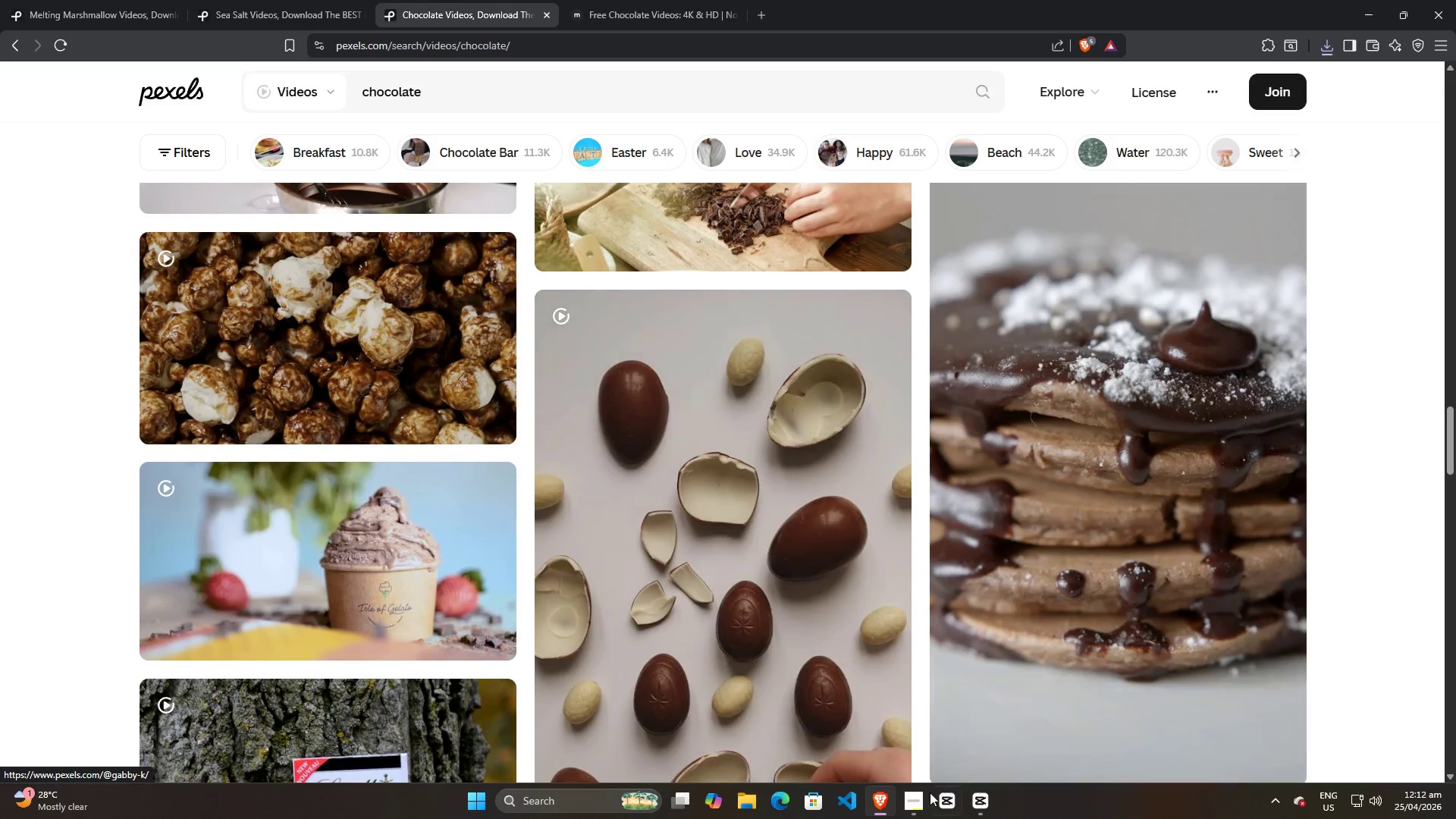 
left_click([905, 813])